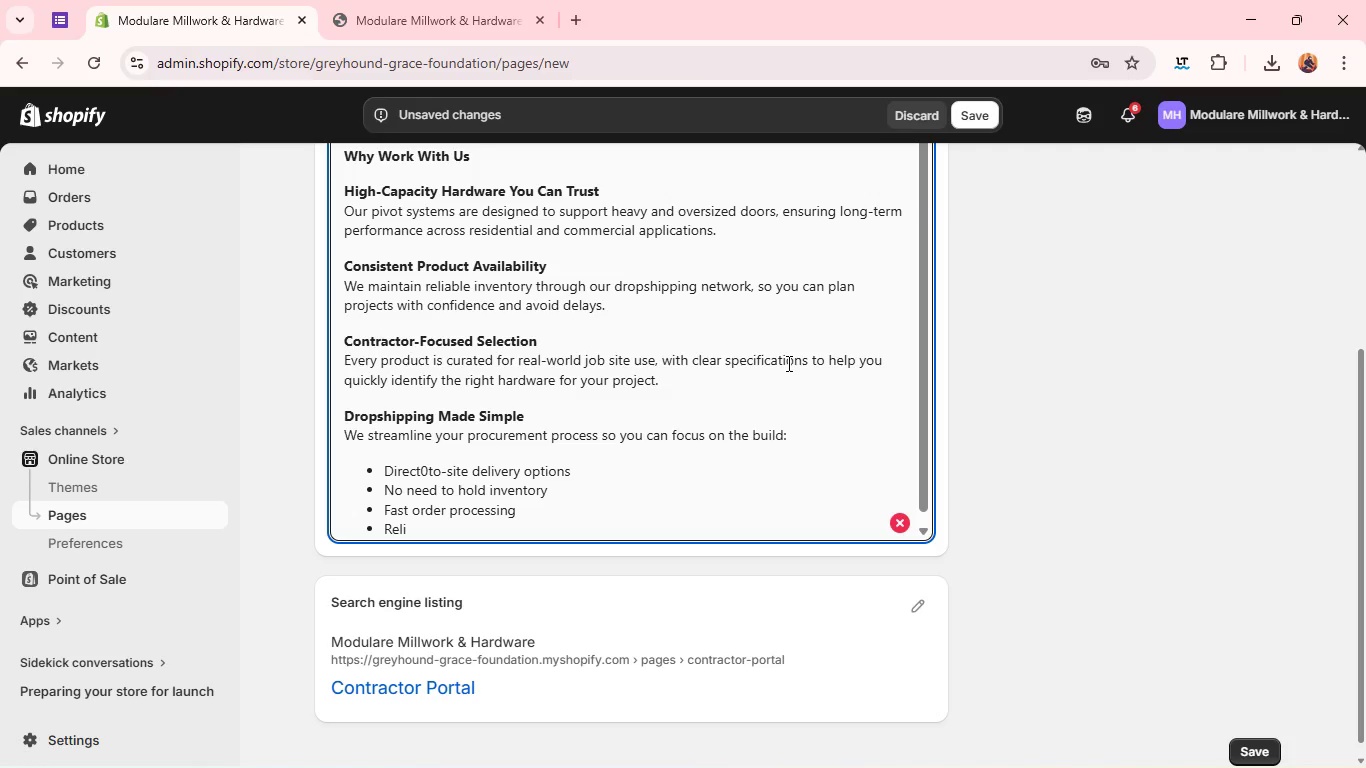 
wait(47.11)
 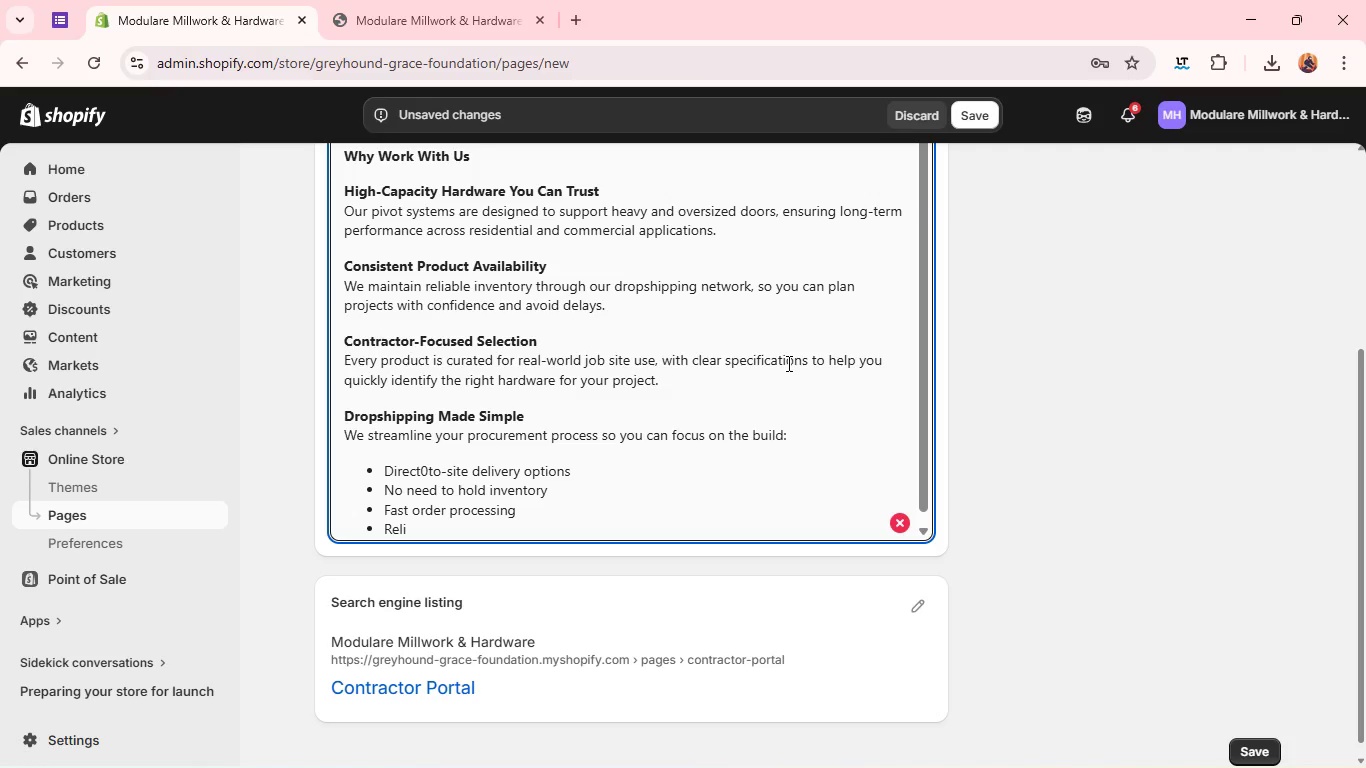 
type(able fuli)
 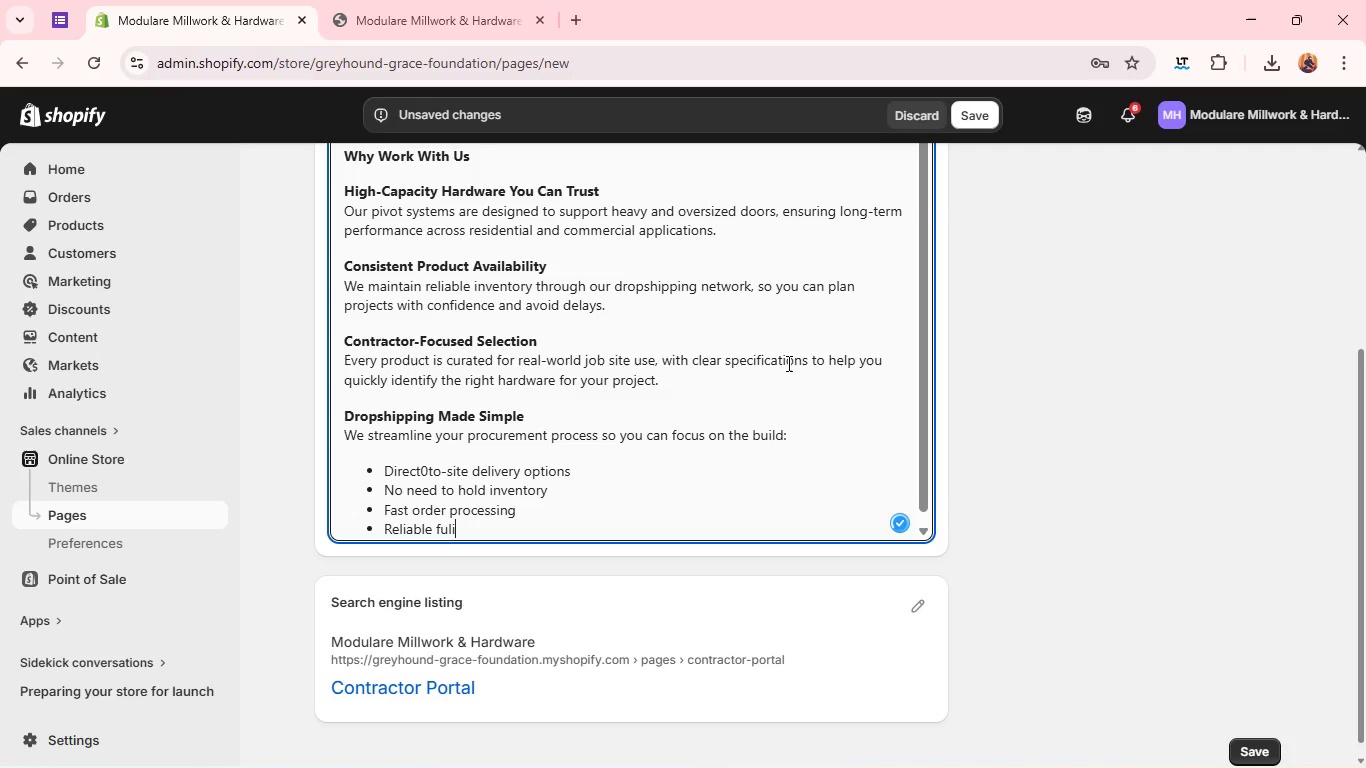 
key(Backspace)
 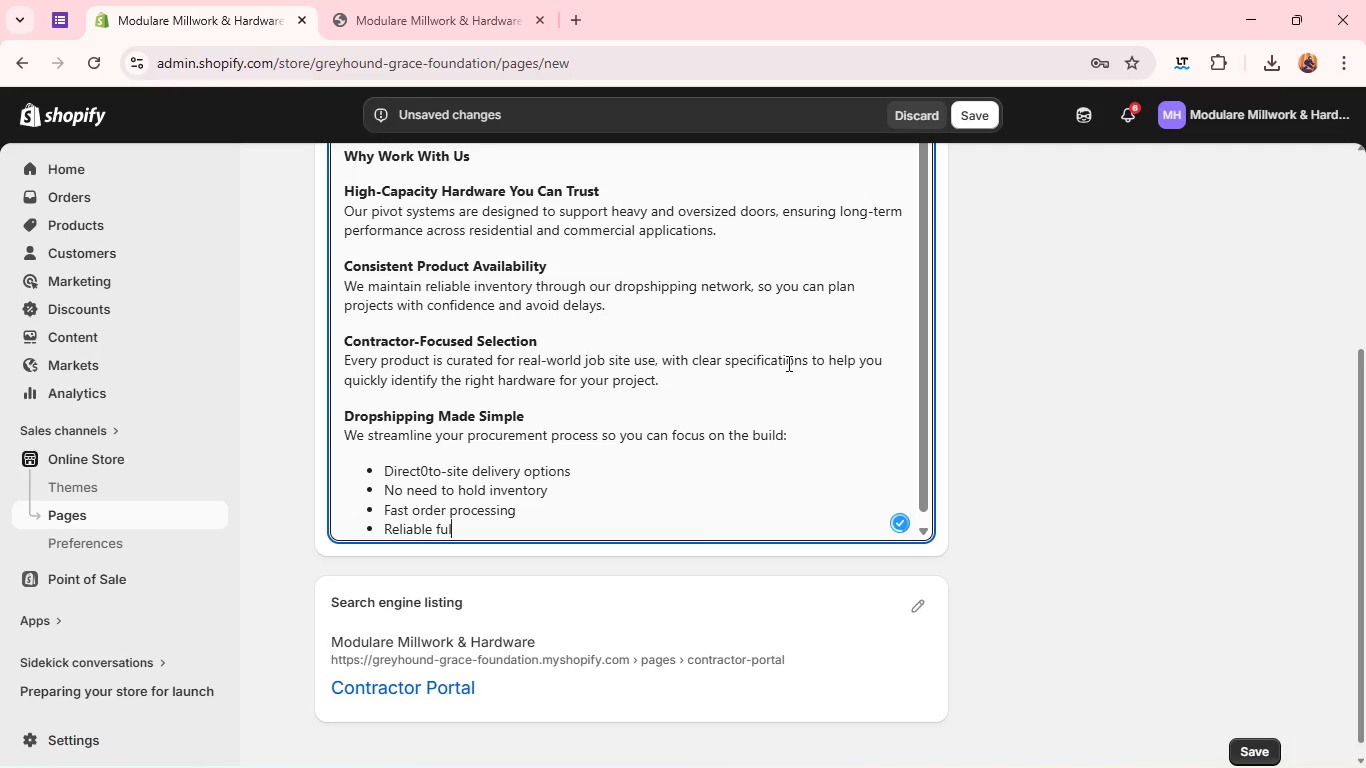 
type(fillment for ongoing projects)
 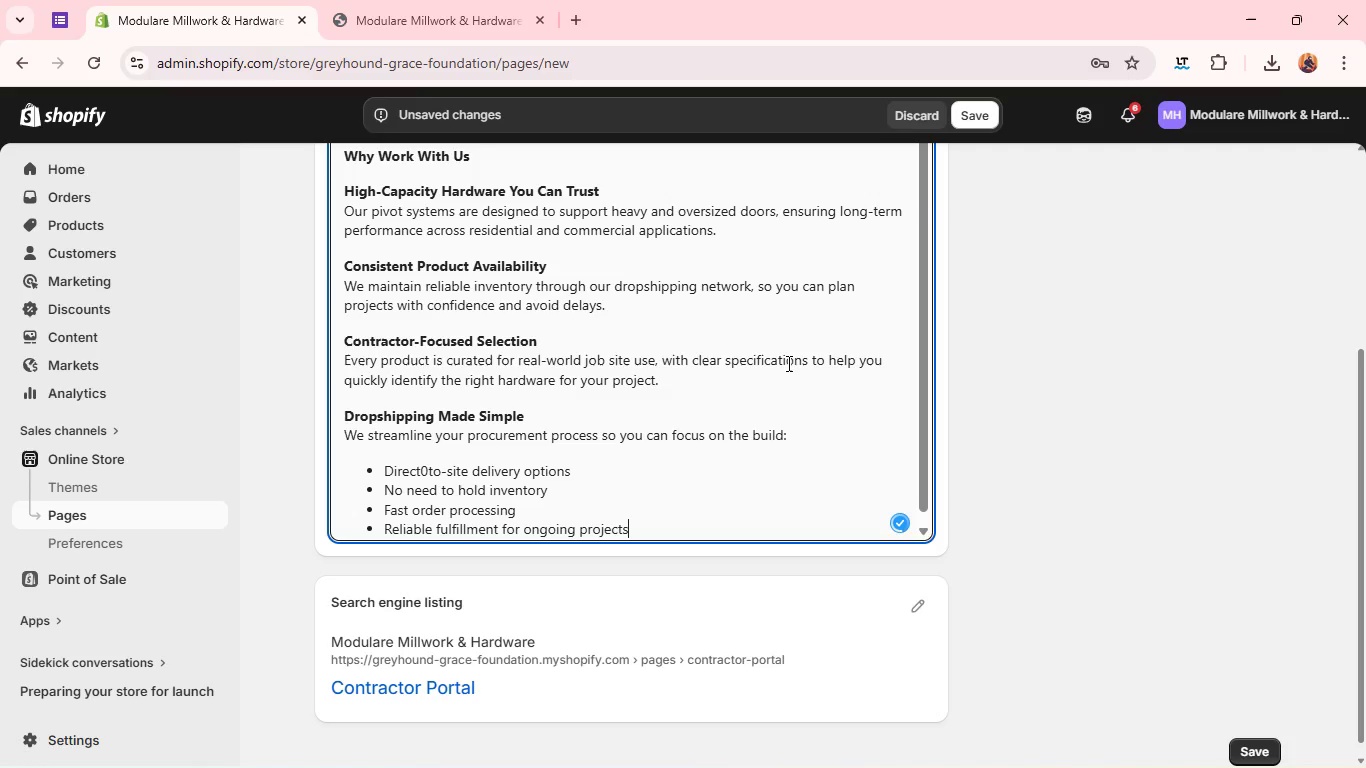 
key(Enter)
 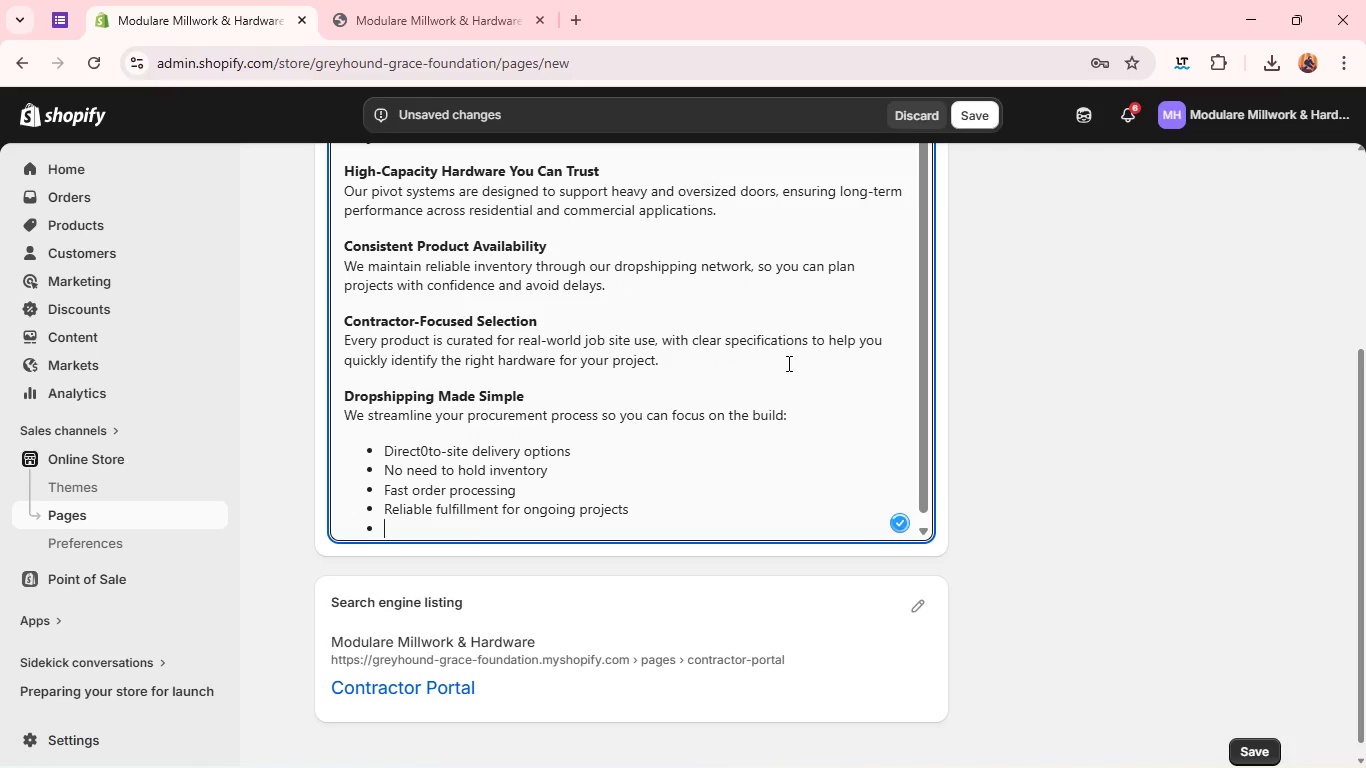 
key(Enter)
 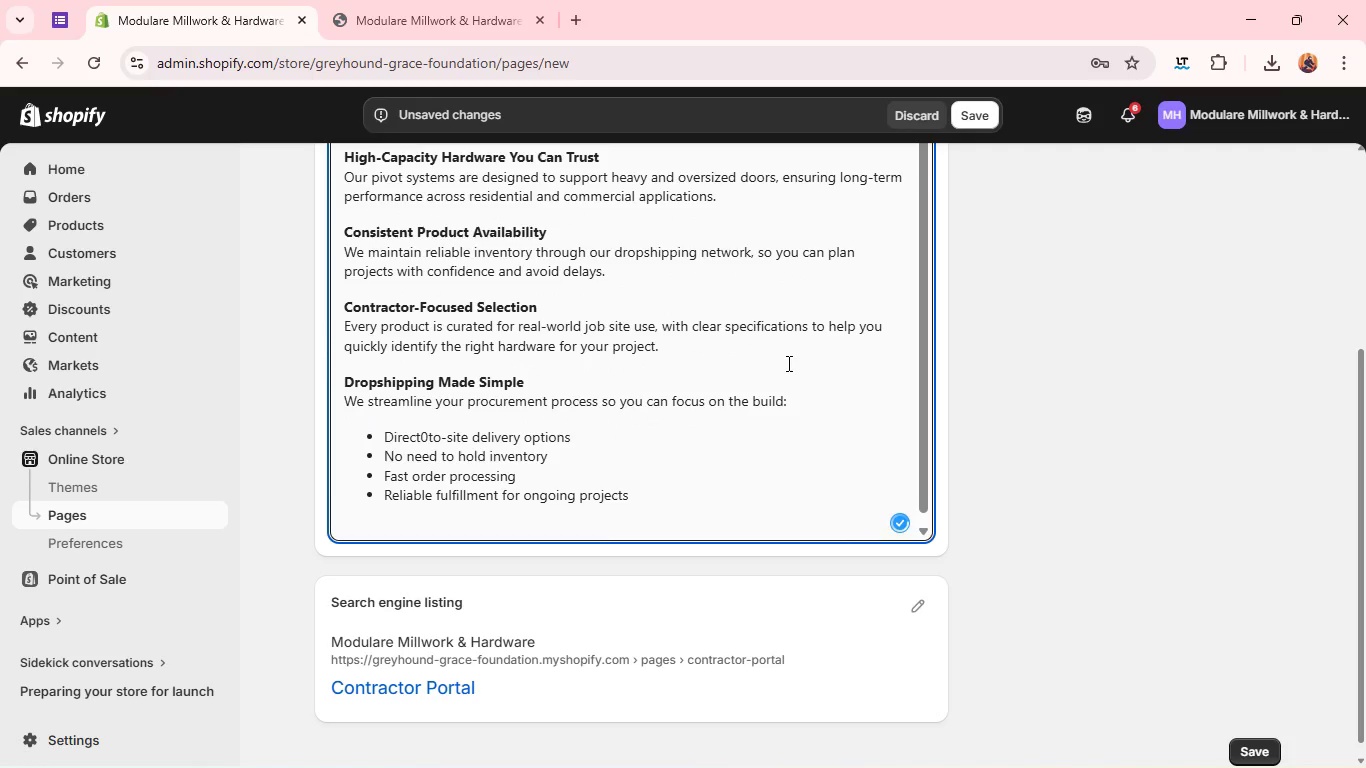 
type(Bulk & Project Pricing )
 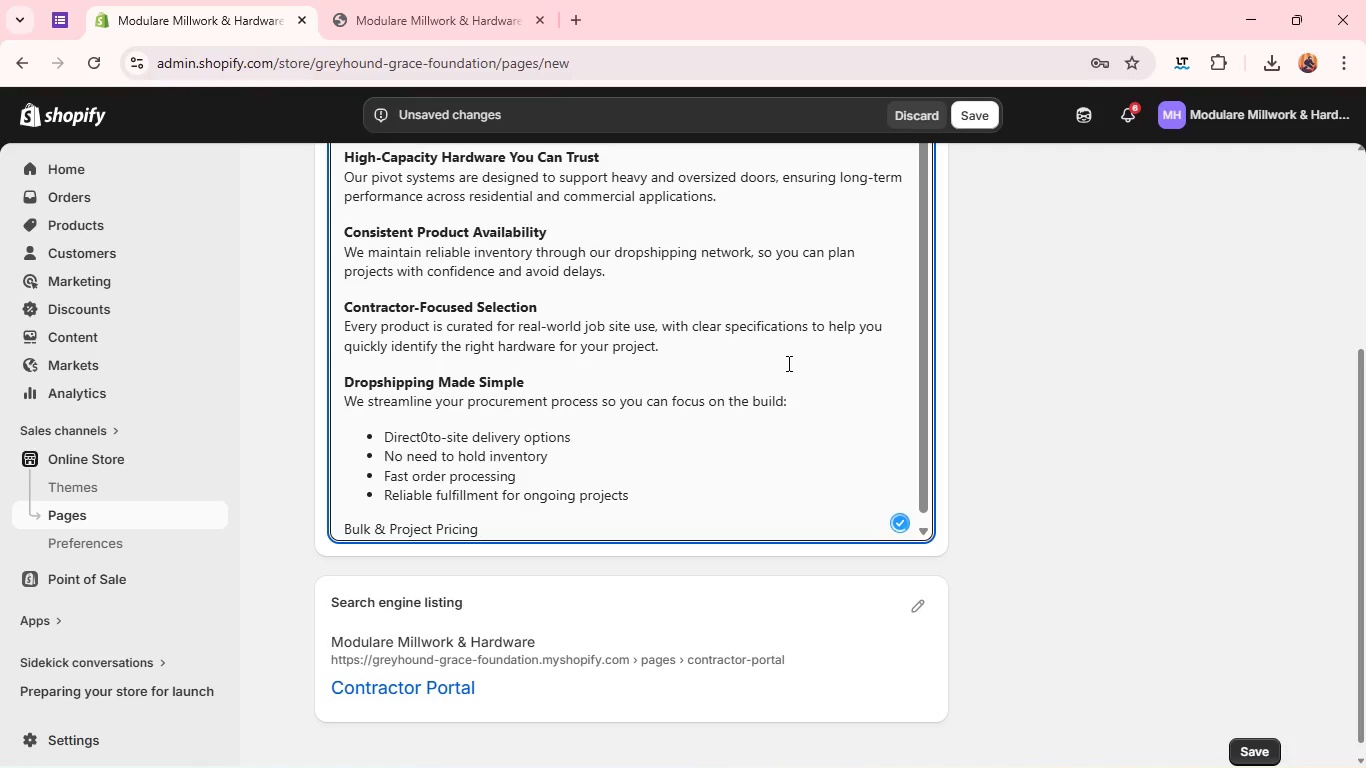 
double_click([409, 519])
 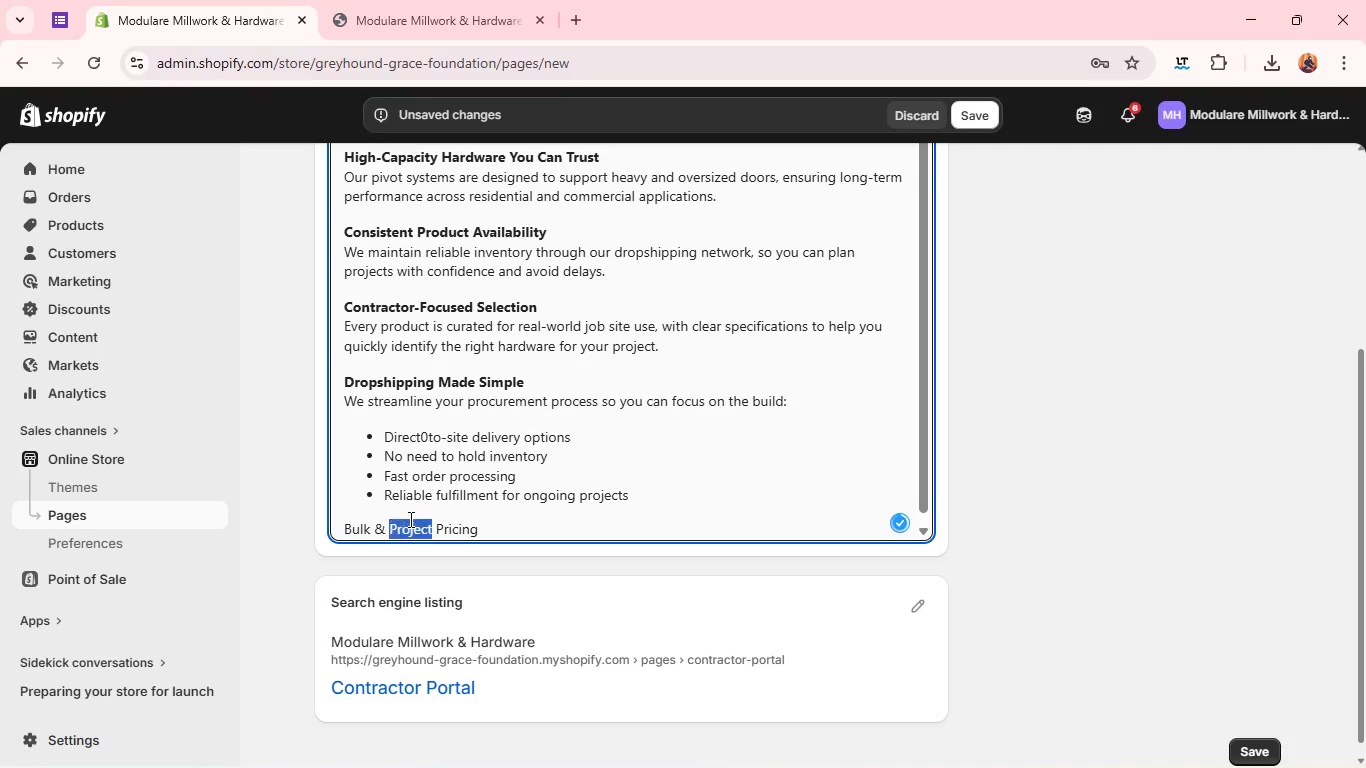 
triple_click([409, 519])
 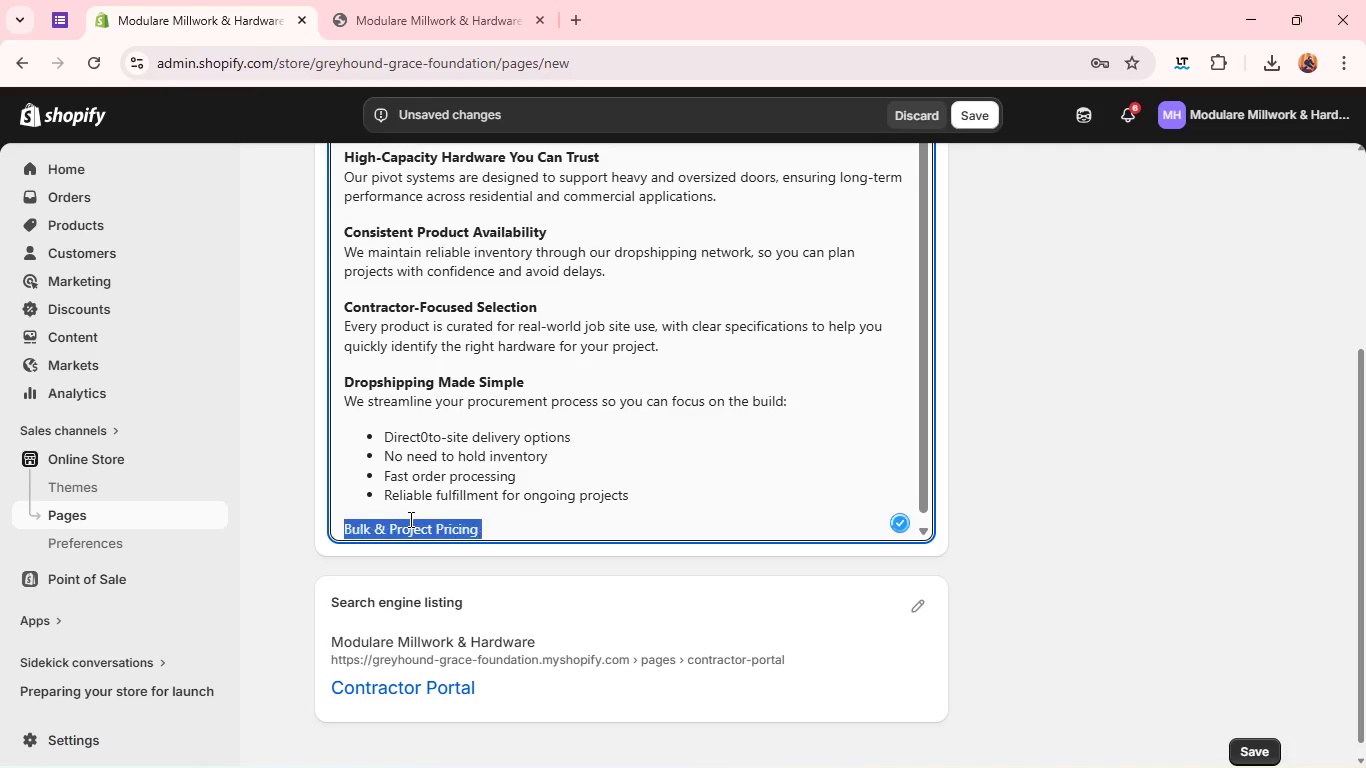 
triple_click([409, 519])
 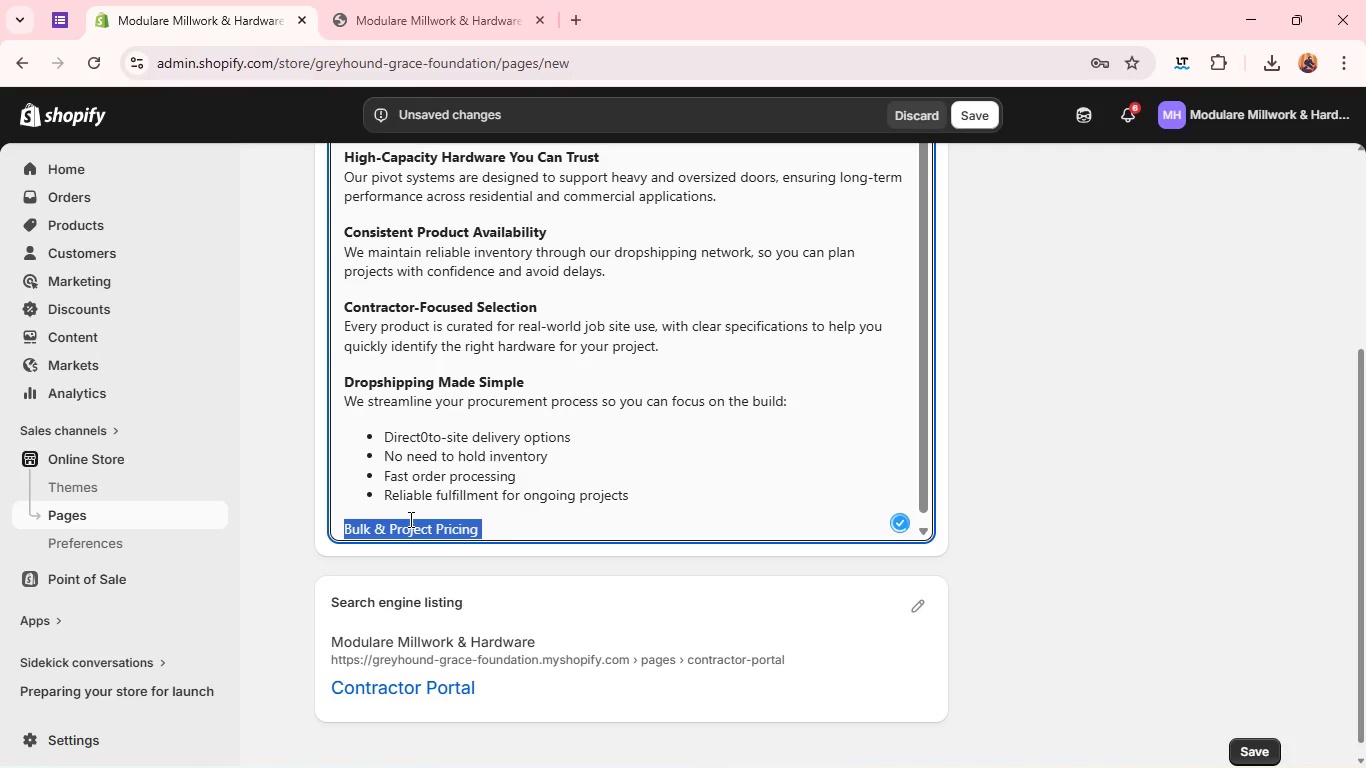 
key(Control+B)
 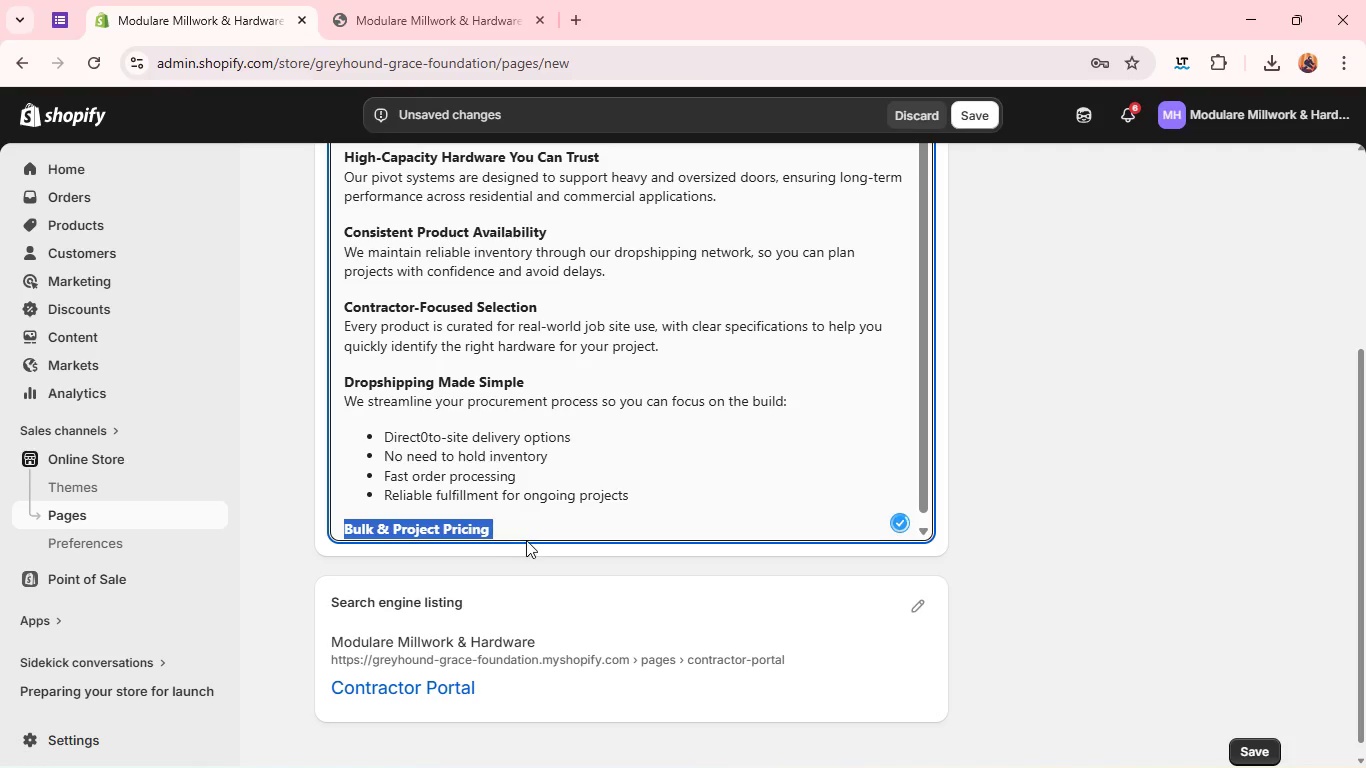 
left_click([526, 540])
 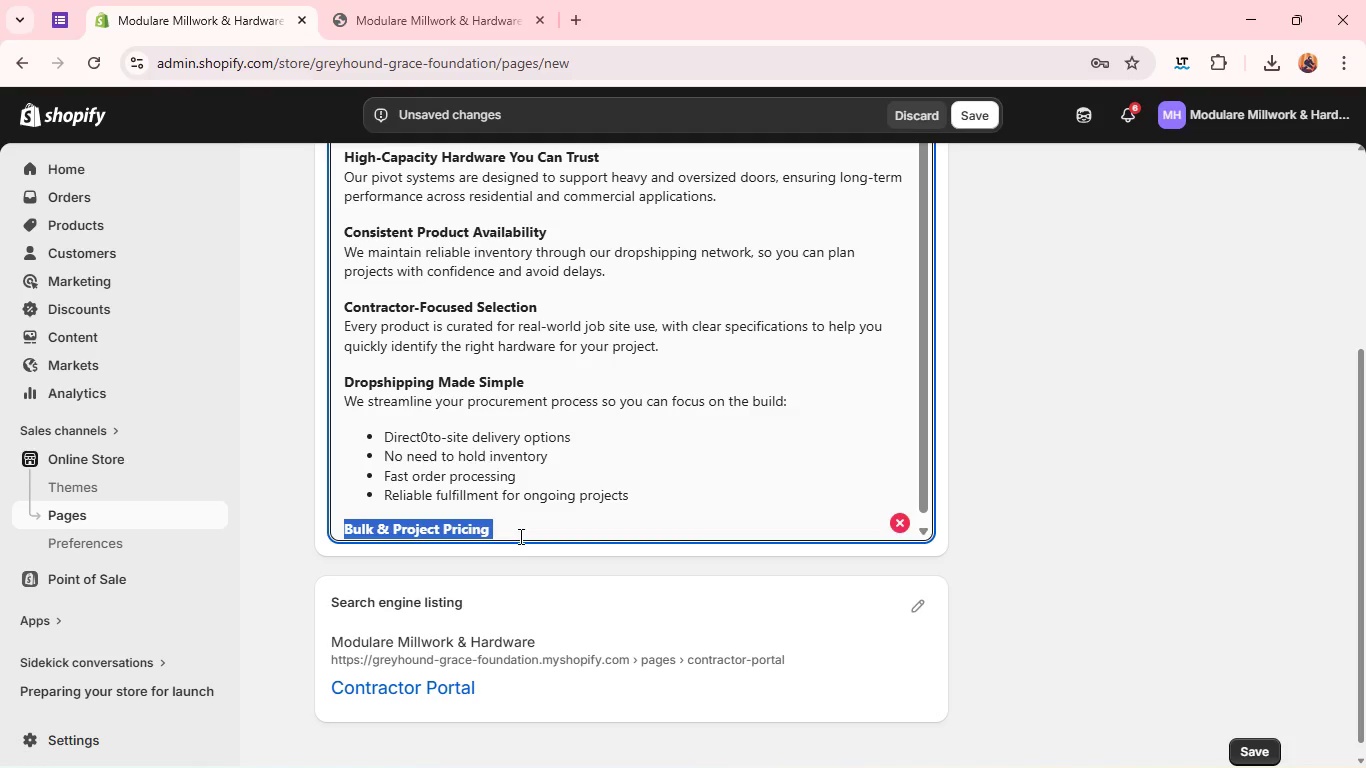 
double_click([519, 536])
 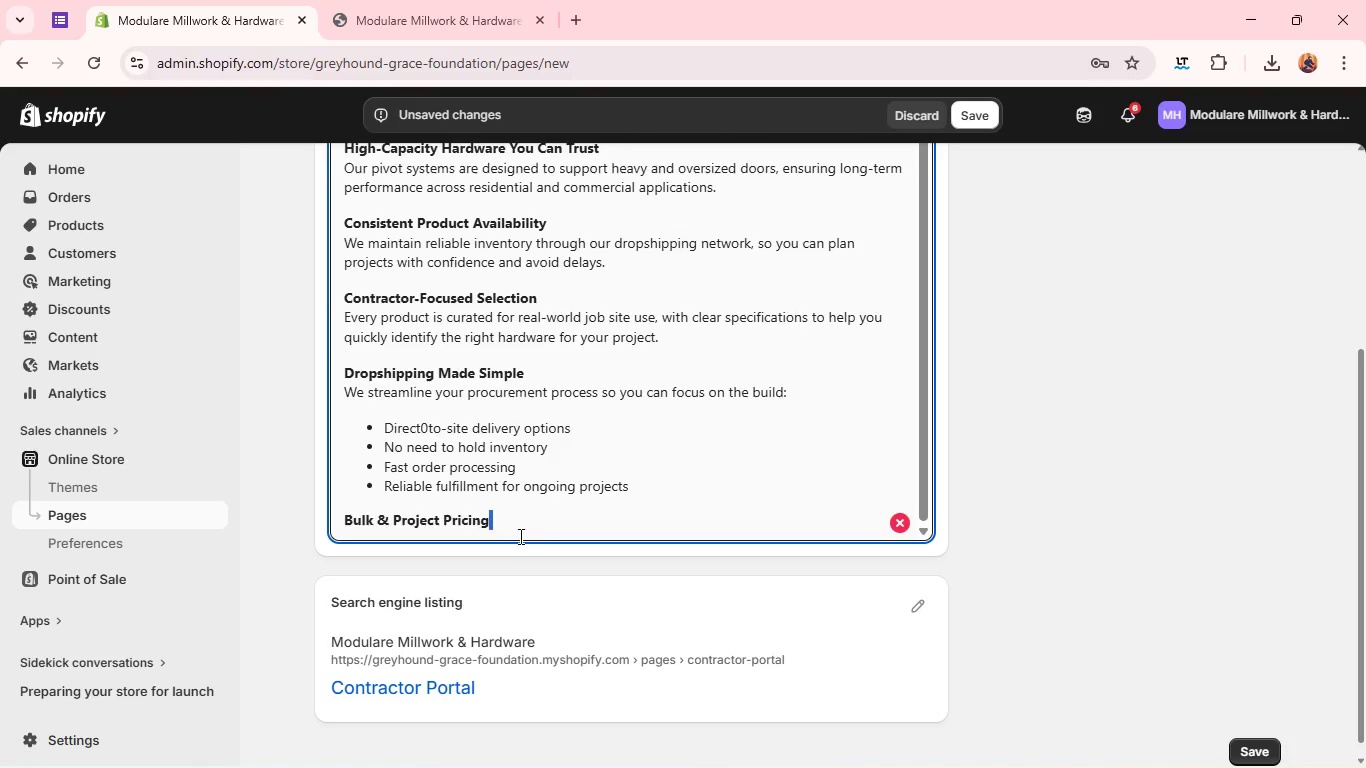 
key(Enter)
 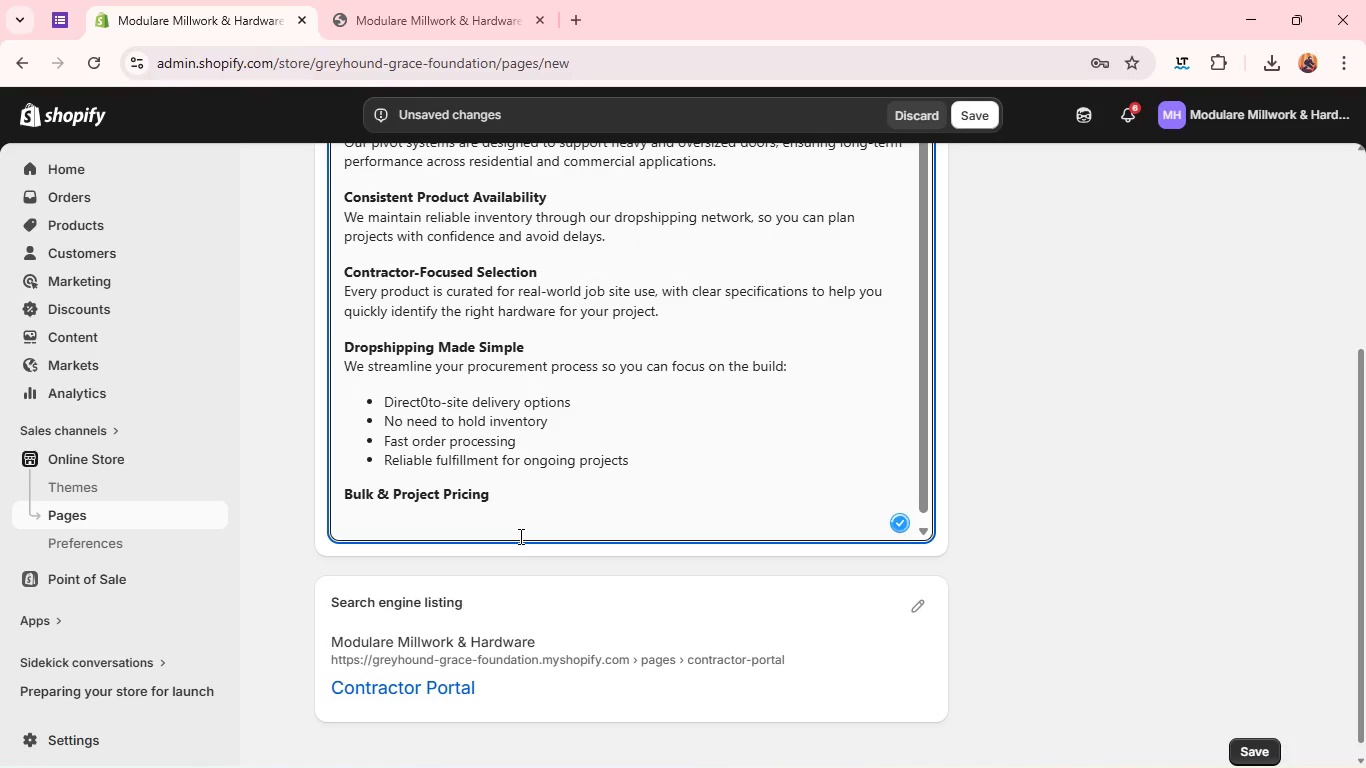 
key(Backspace)
 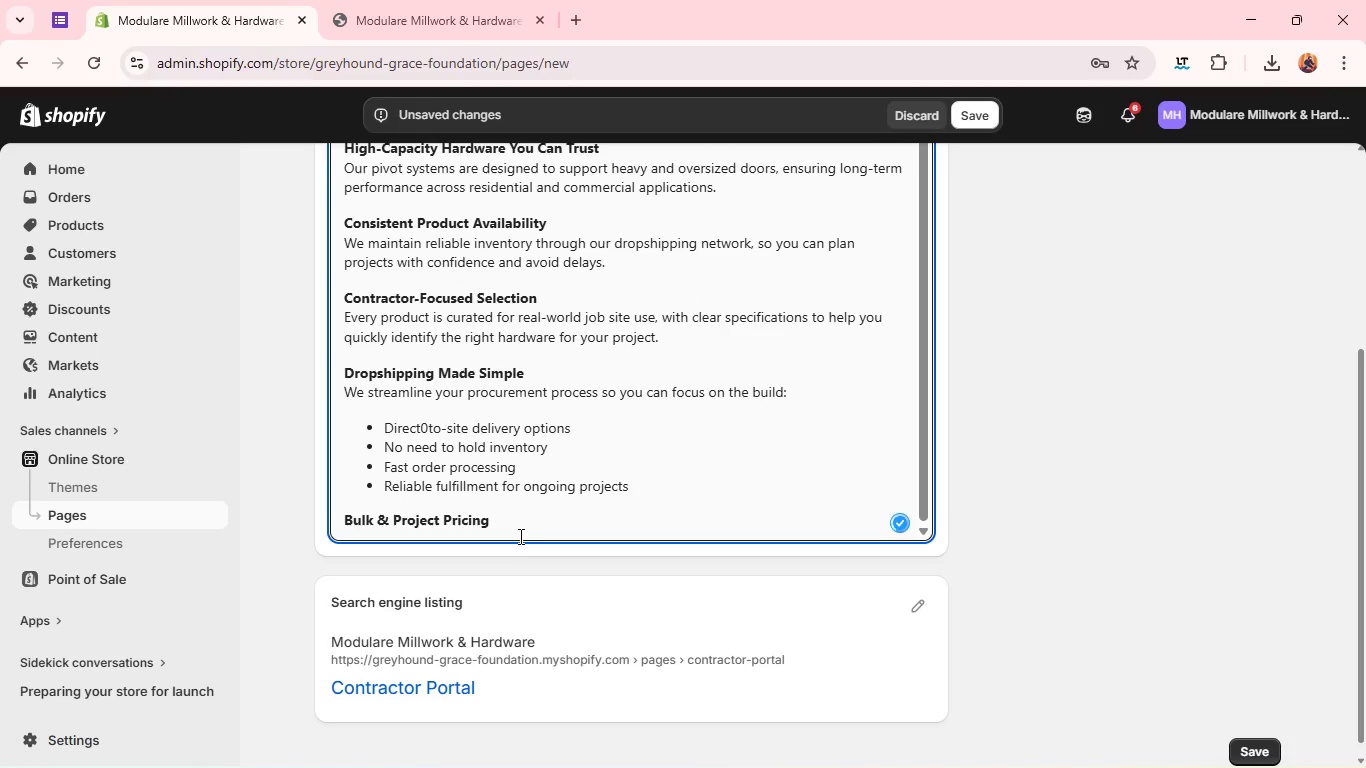 
key(Shift+ShiftRight)
 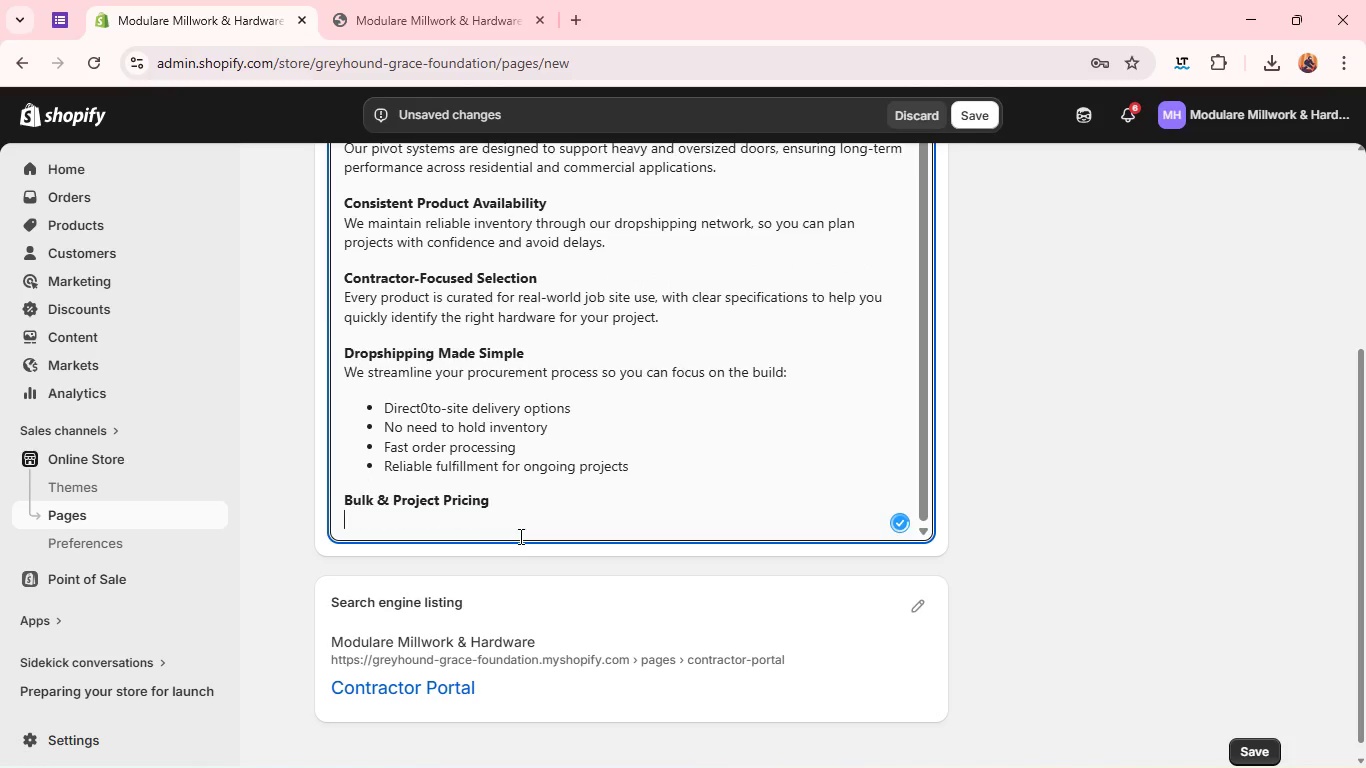 
key(Shift+Enter)
 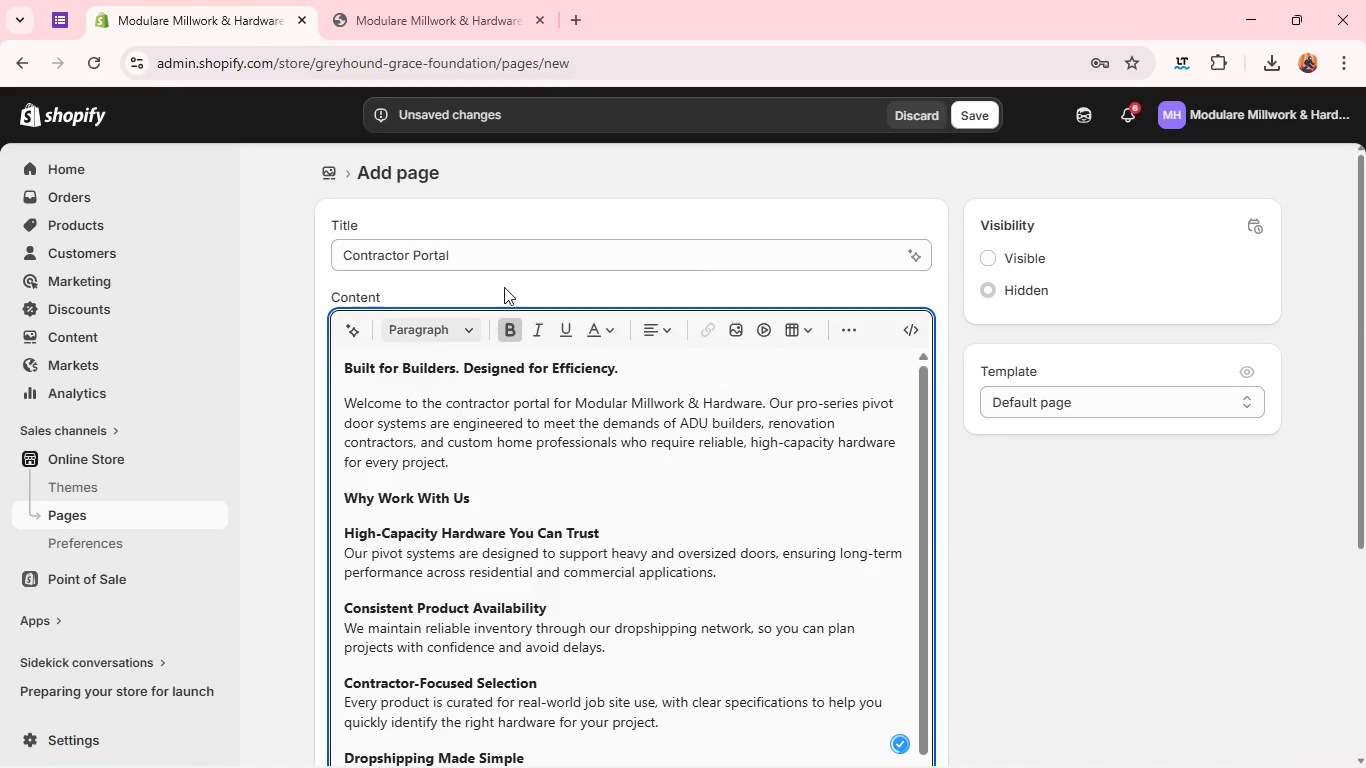 
left_click([512, 329])
 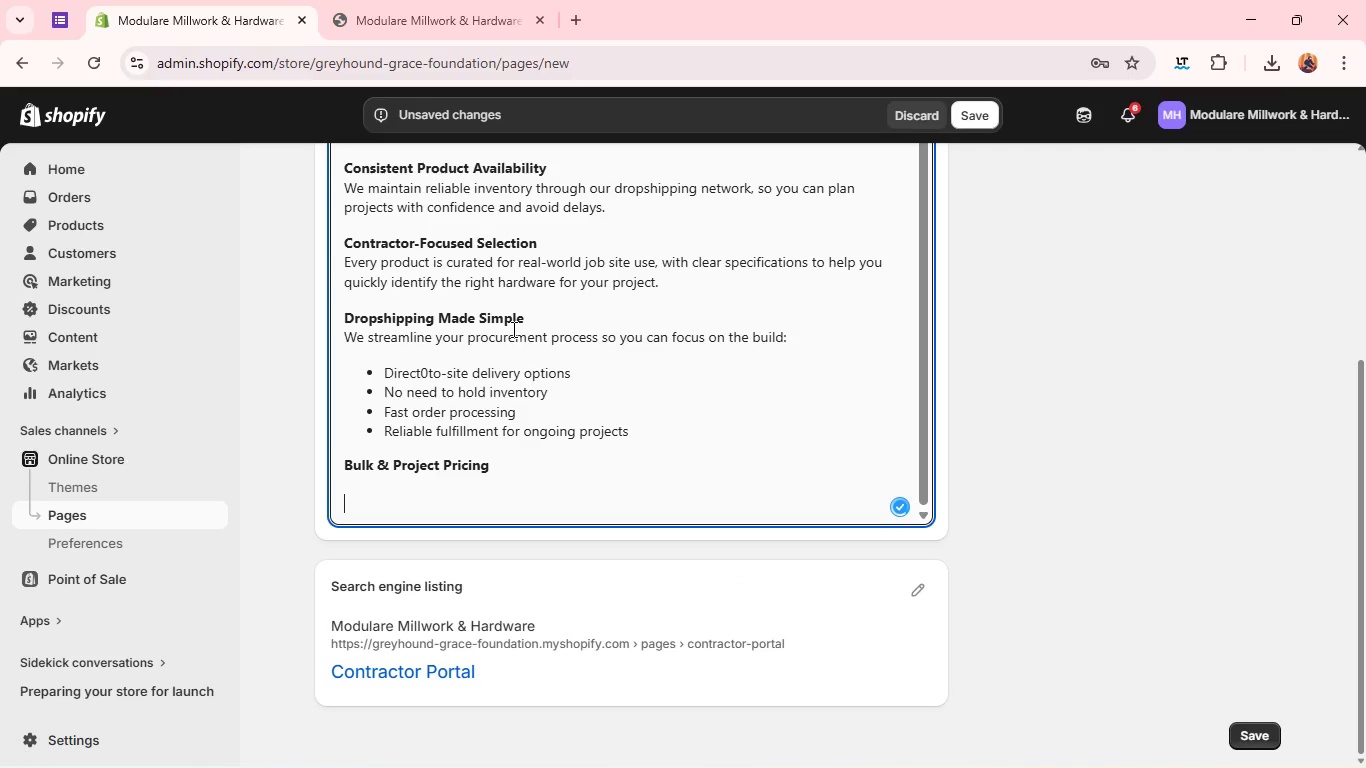 
wait(5.3)
 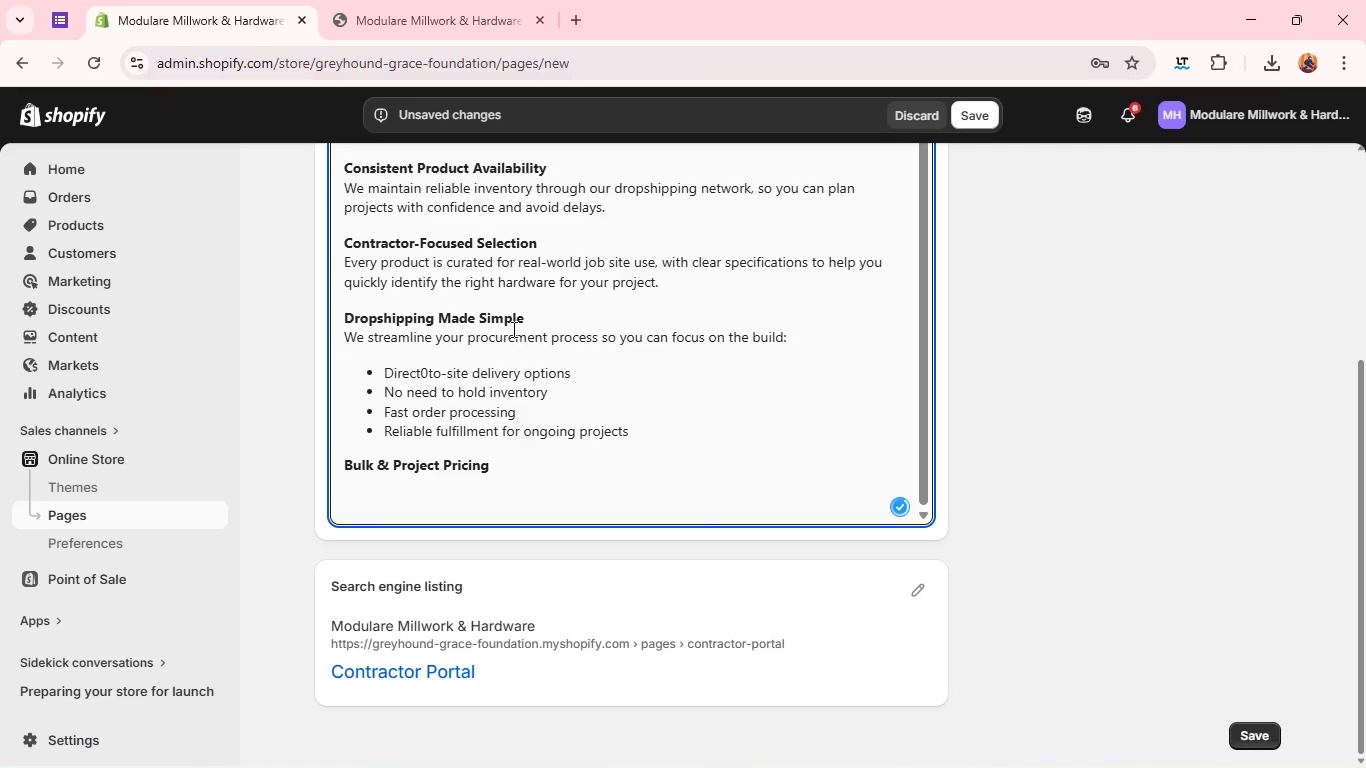 
key(Backspace)
 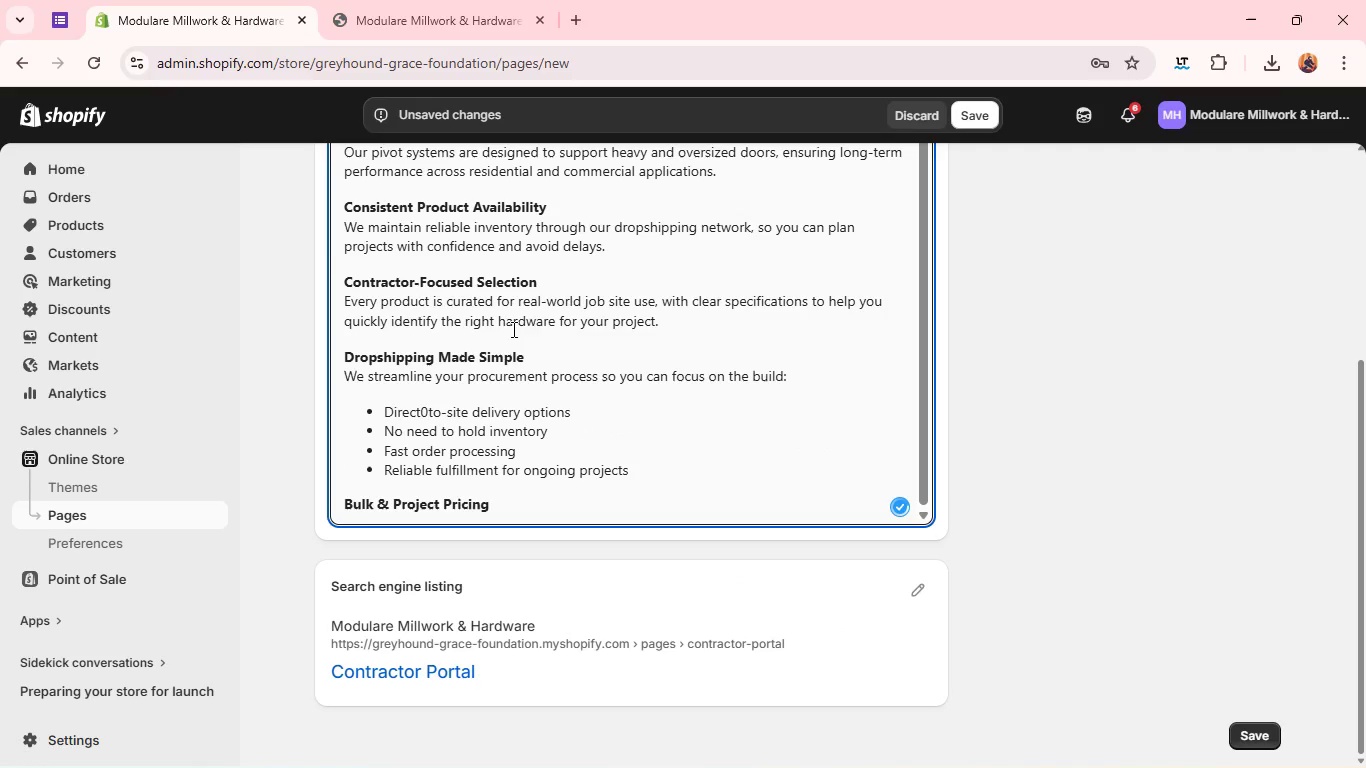 
key(Shift+ShiftRight)
 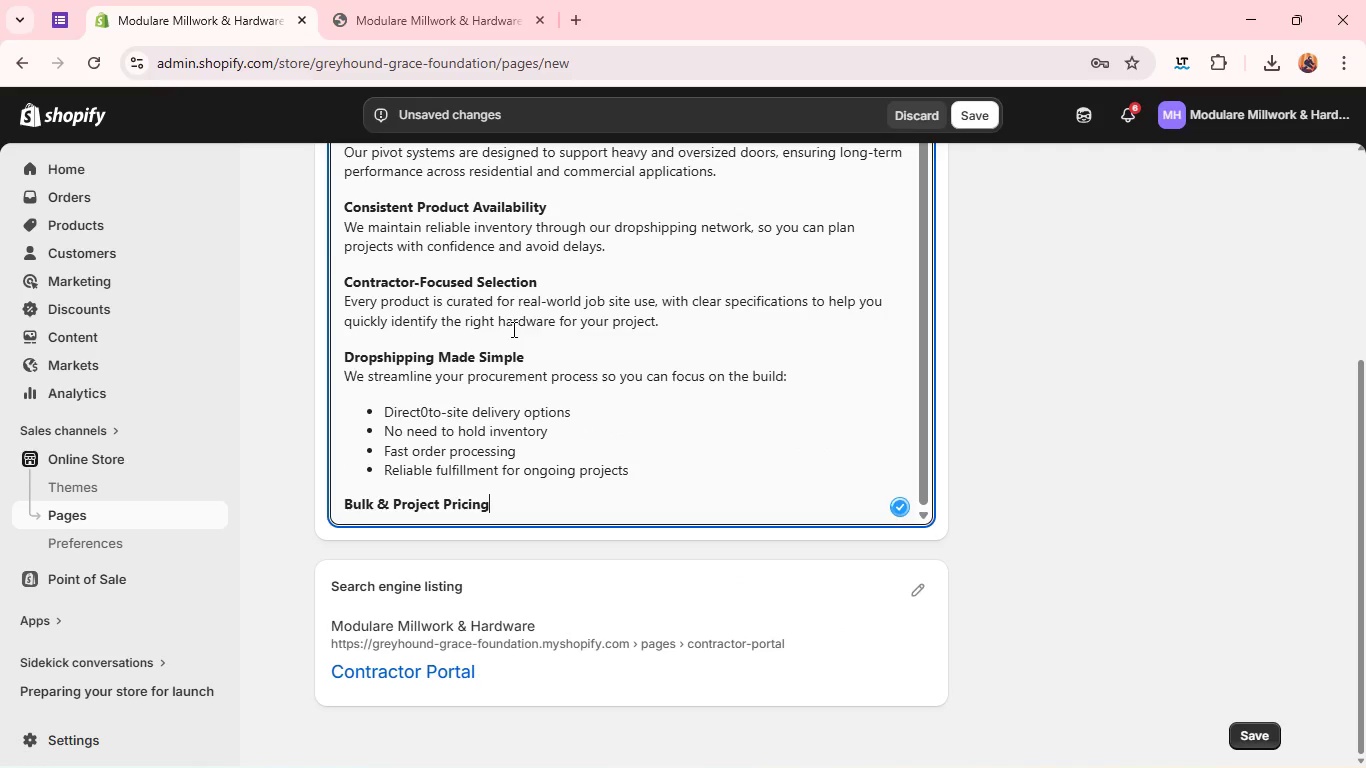 
key(Shift+Enter)
 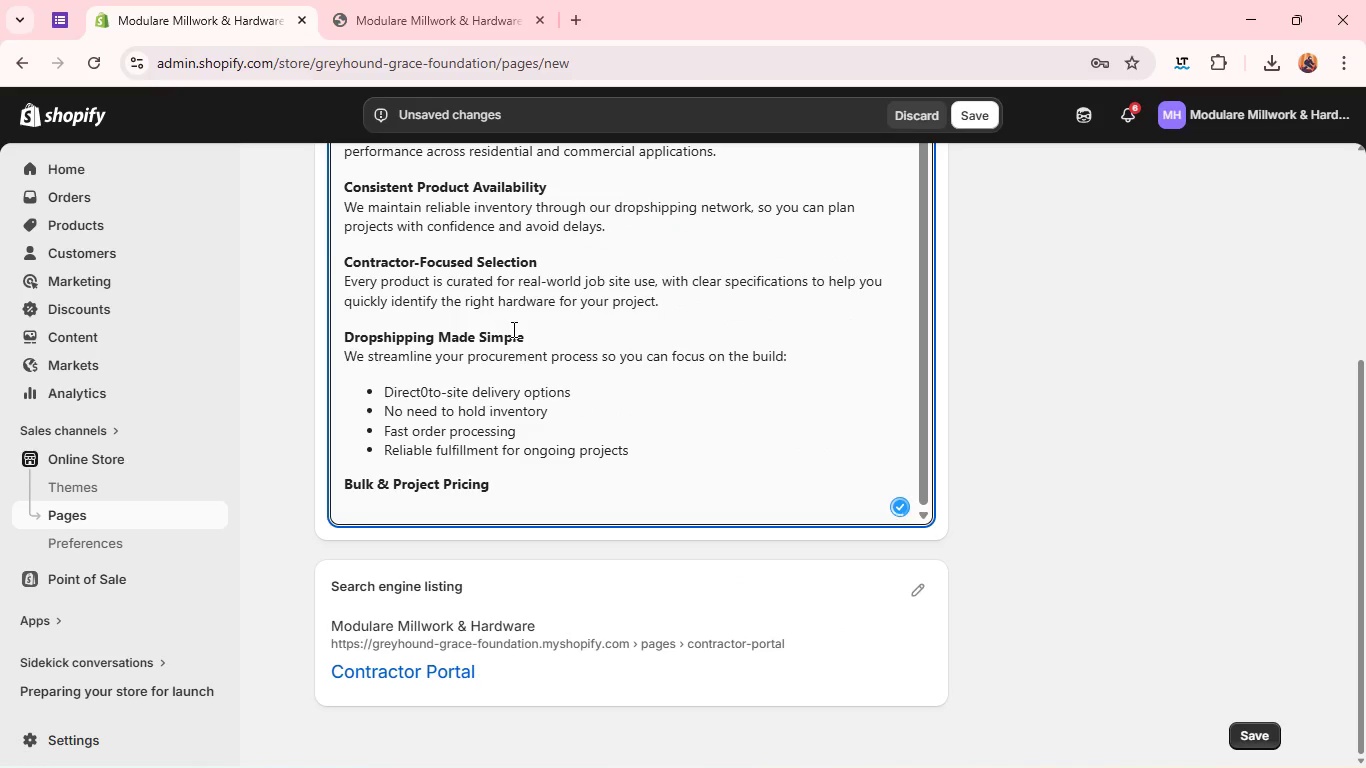 
type(We streamline you procurm)
key(Backspace)
type(ement process)
 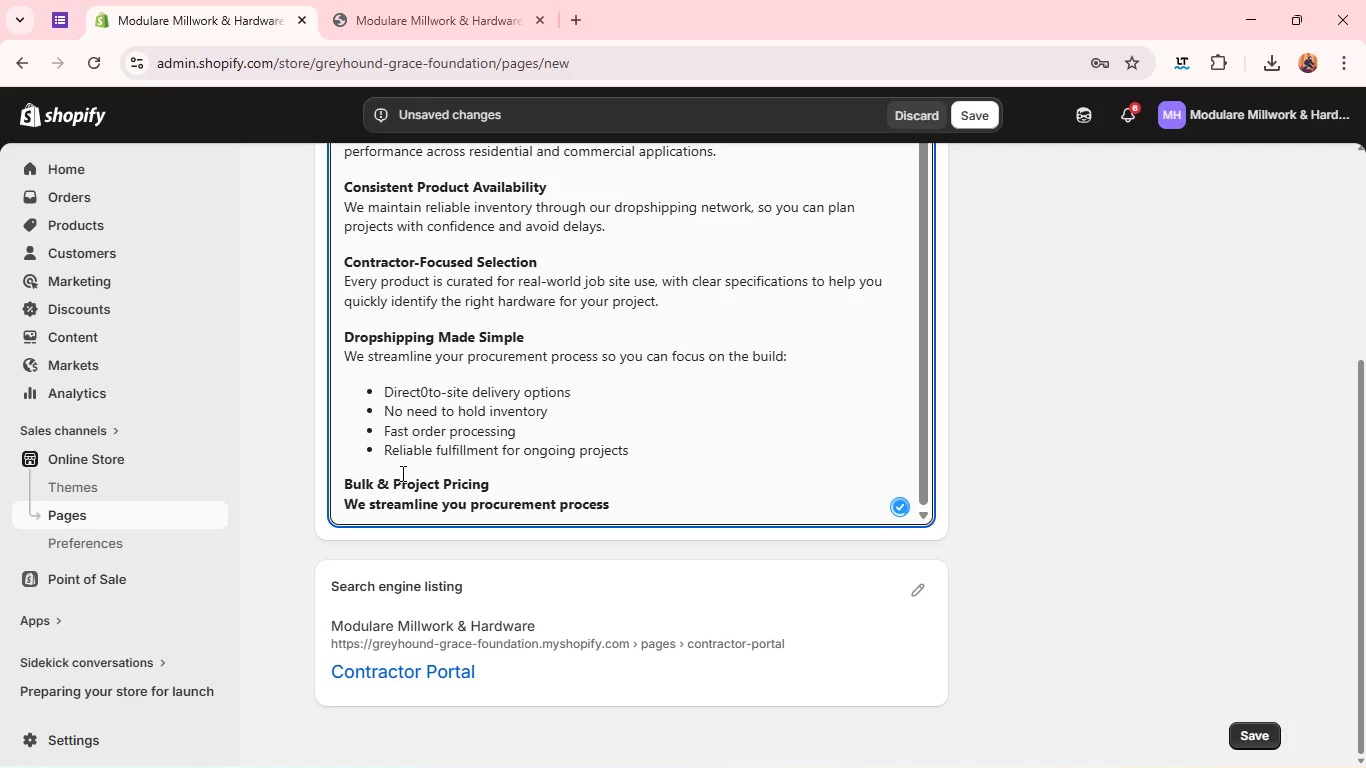 
double_click([389, 504])
 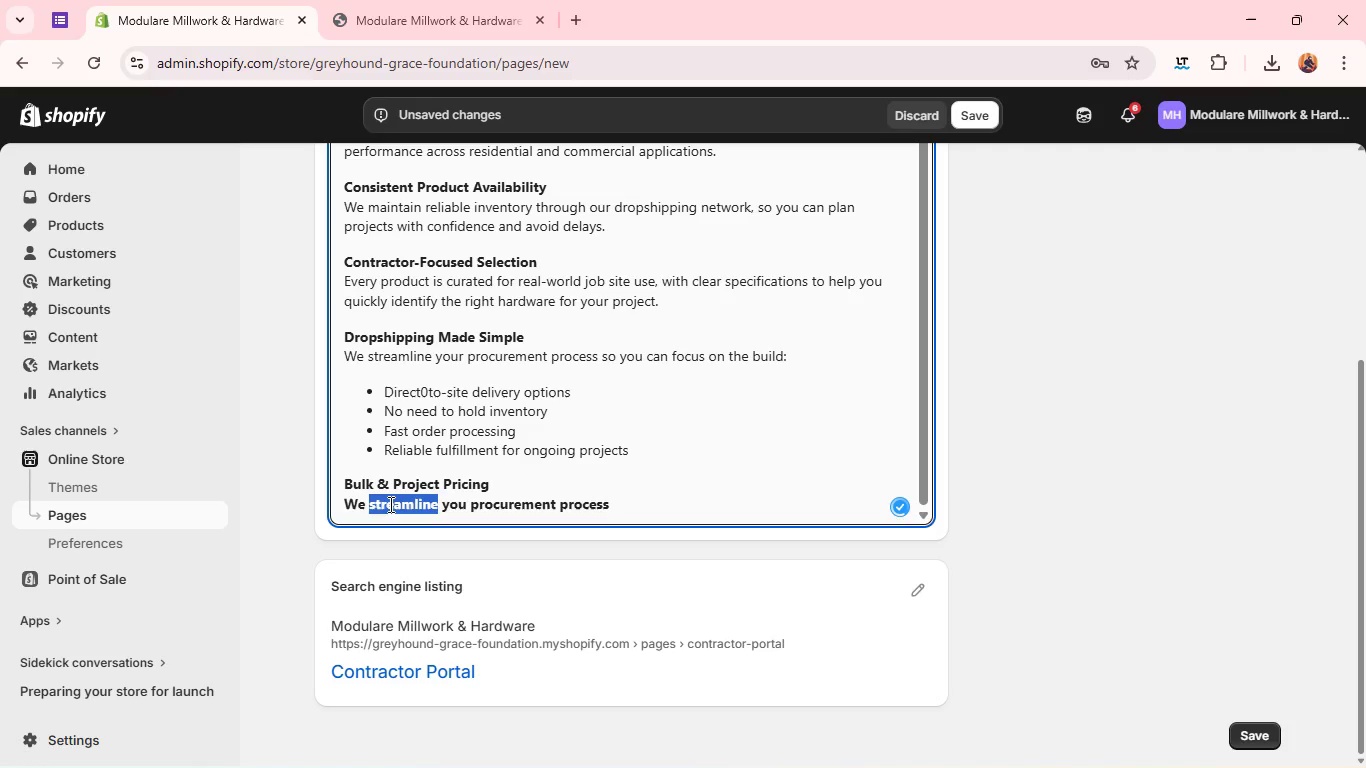 
triple_click([389, 504])
 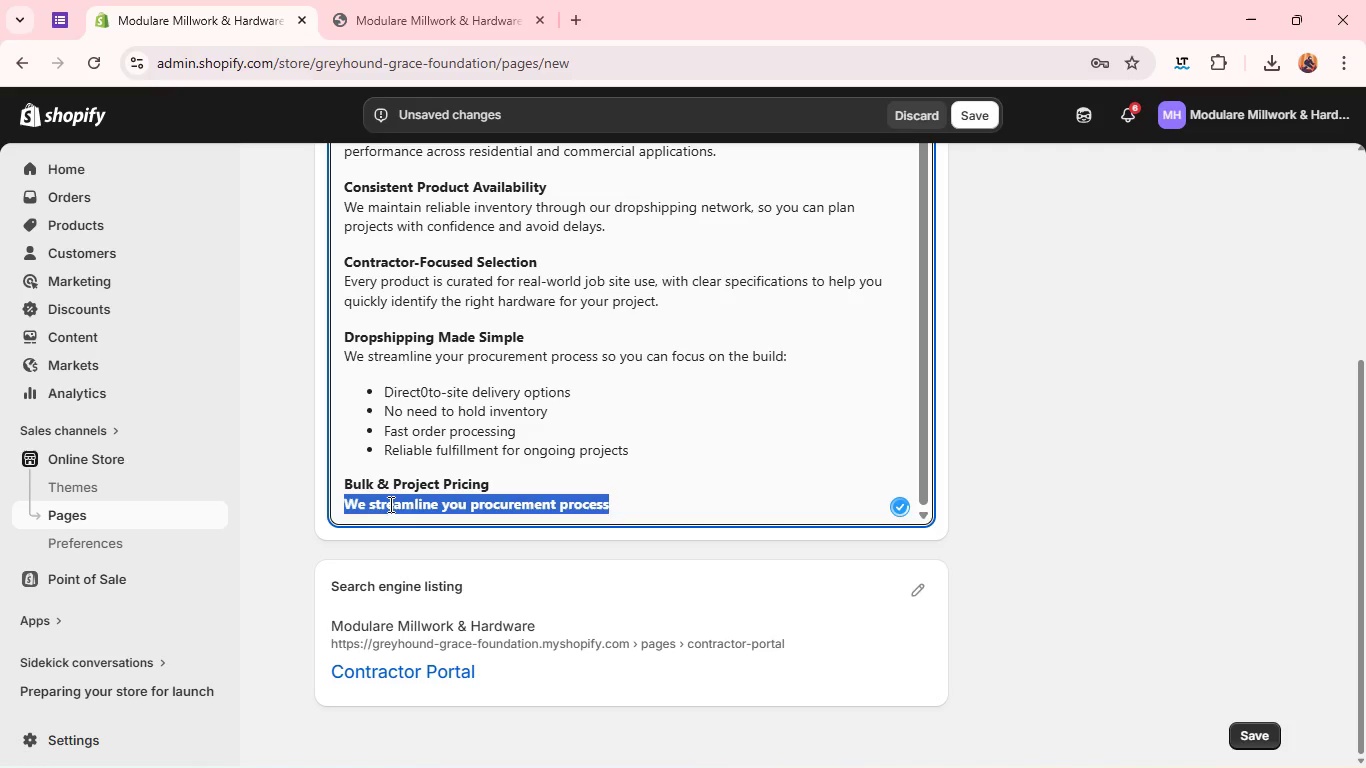 
triple_click([389, 504])
 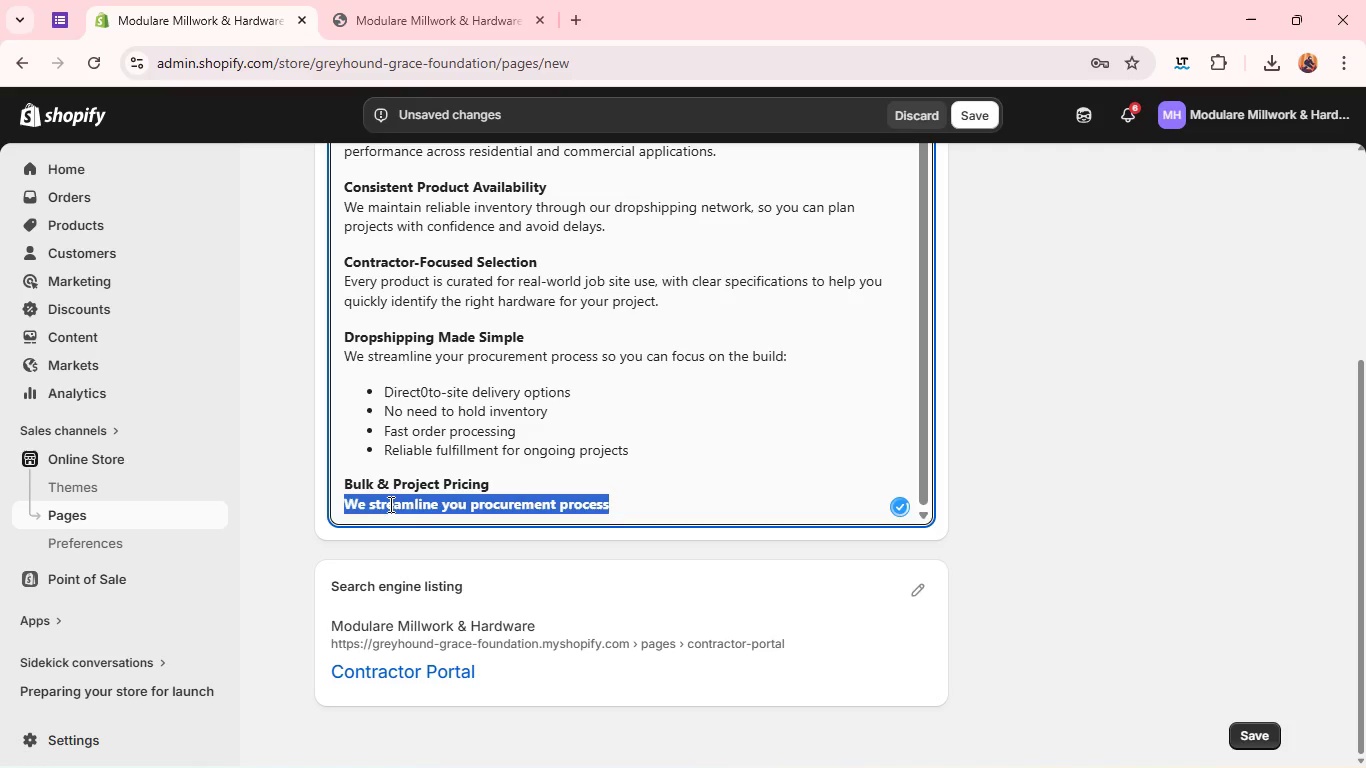 
key(Control+B)
 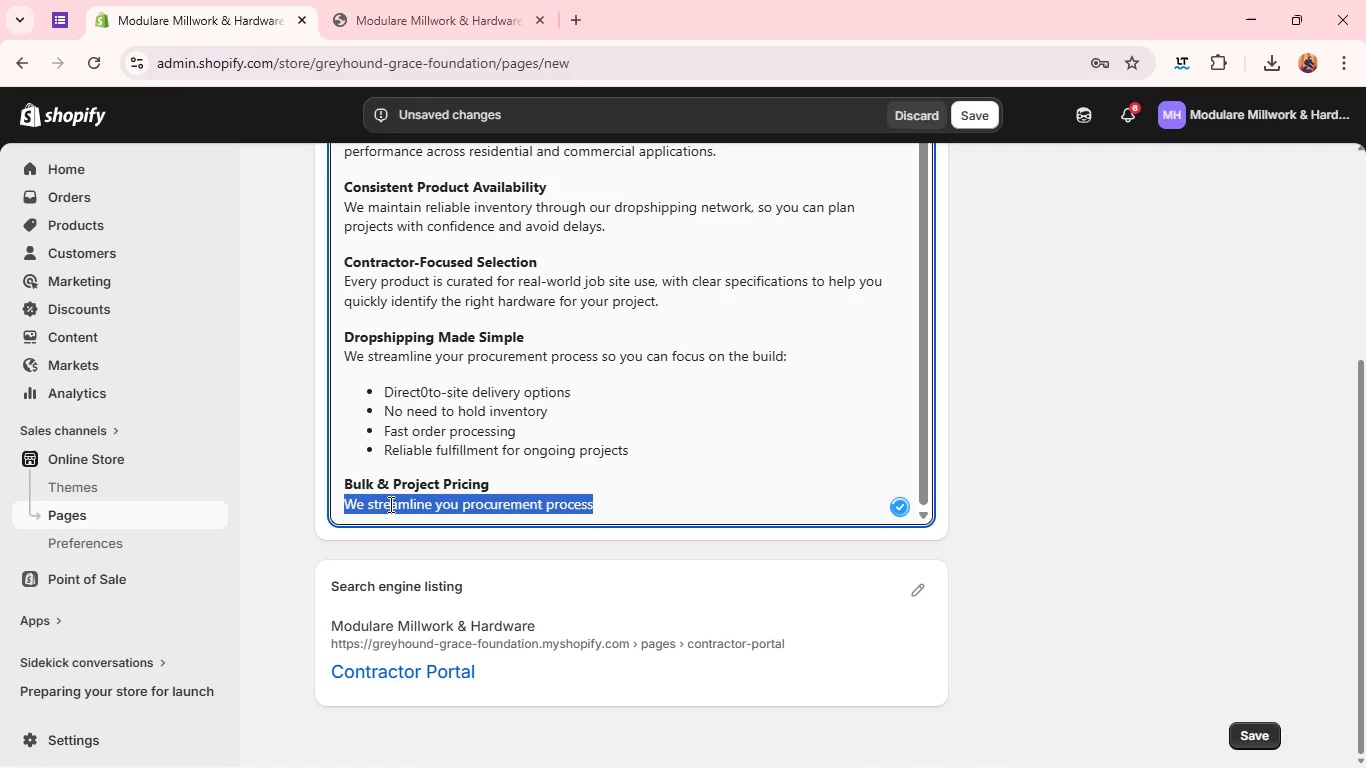 
left_click([614, 504])
 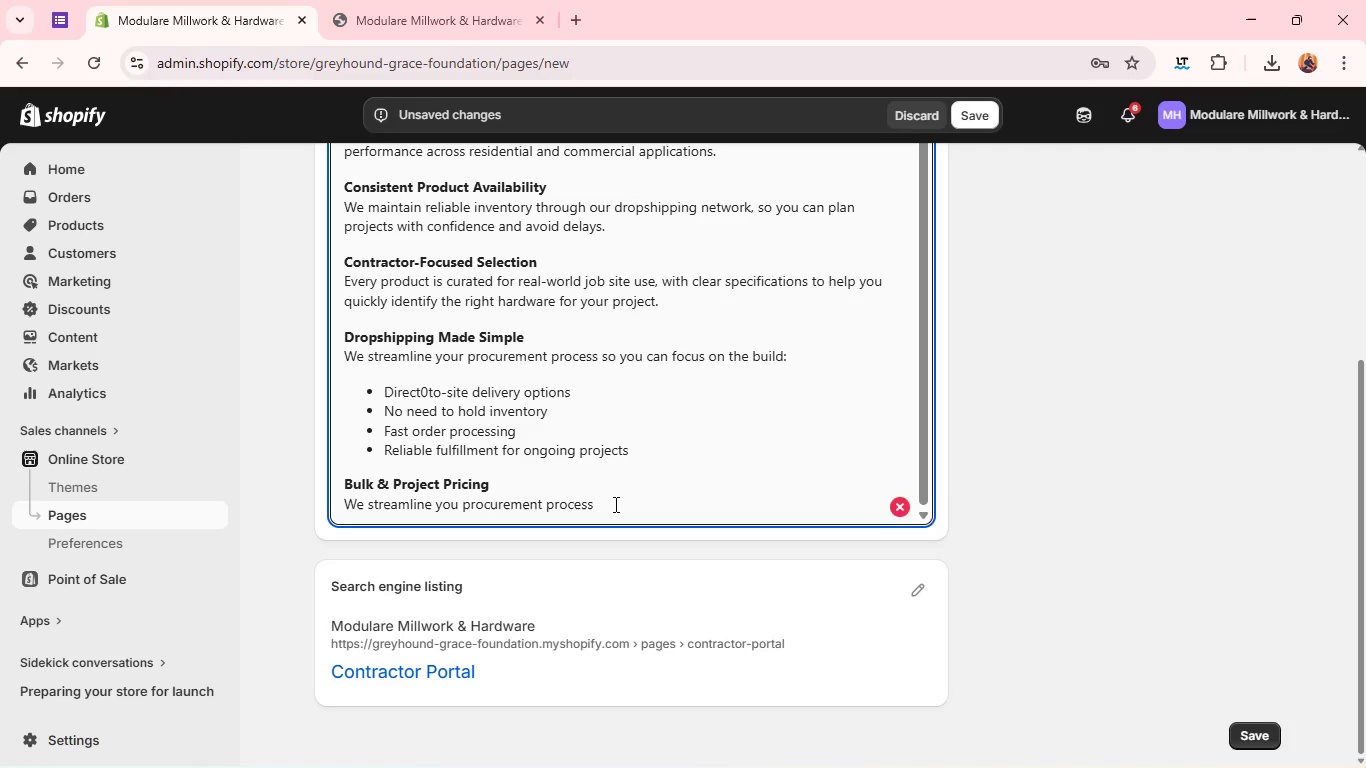 
type( so you can fou)
key(Backspace)
type(cus on the)
 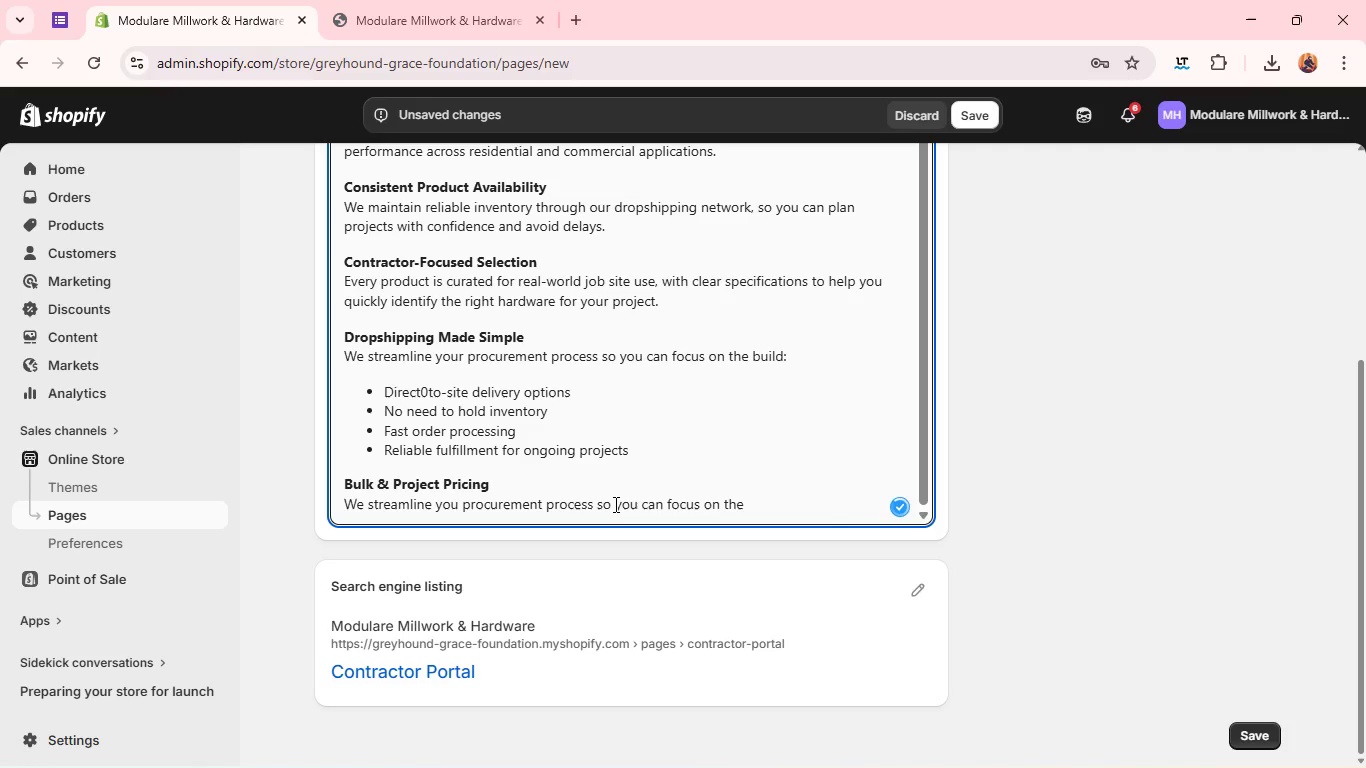 
type( build:)
 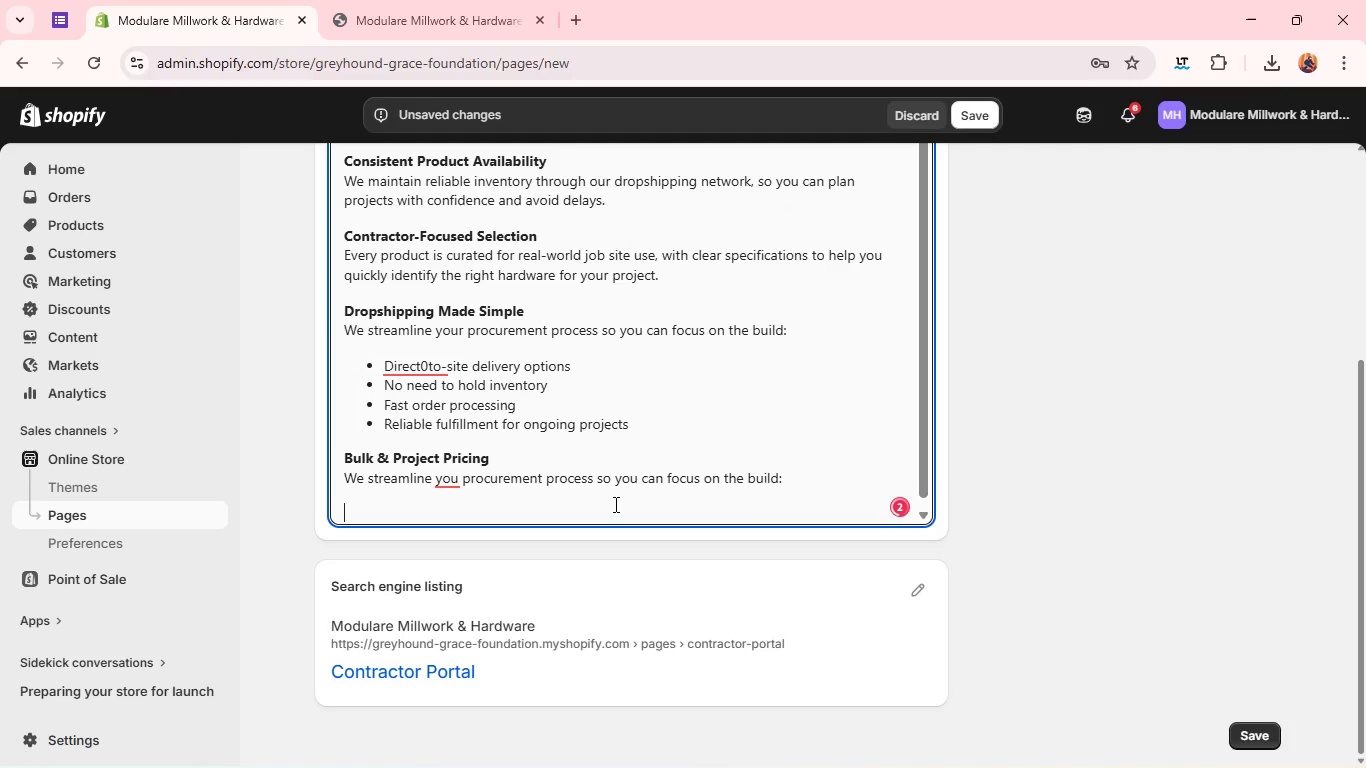 
 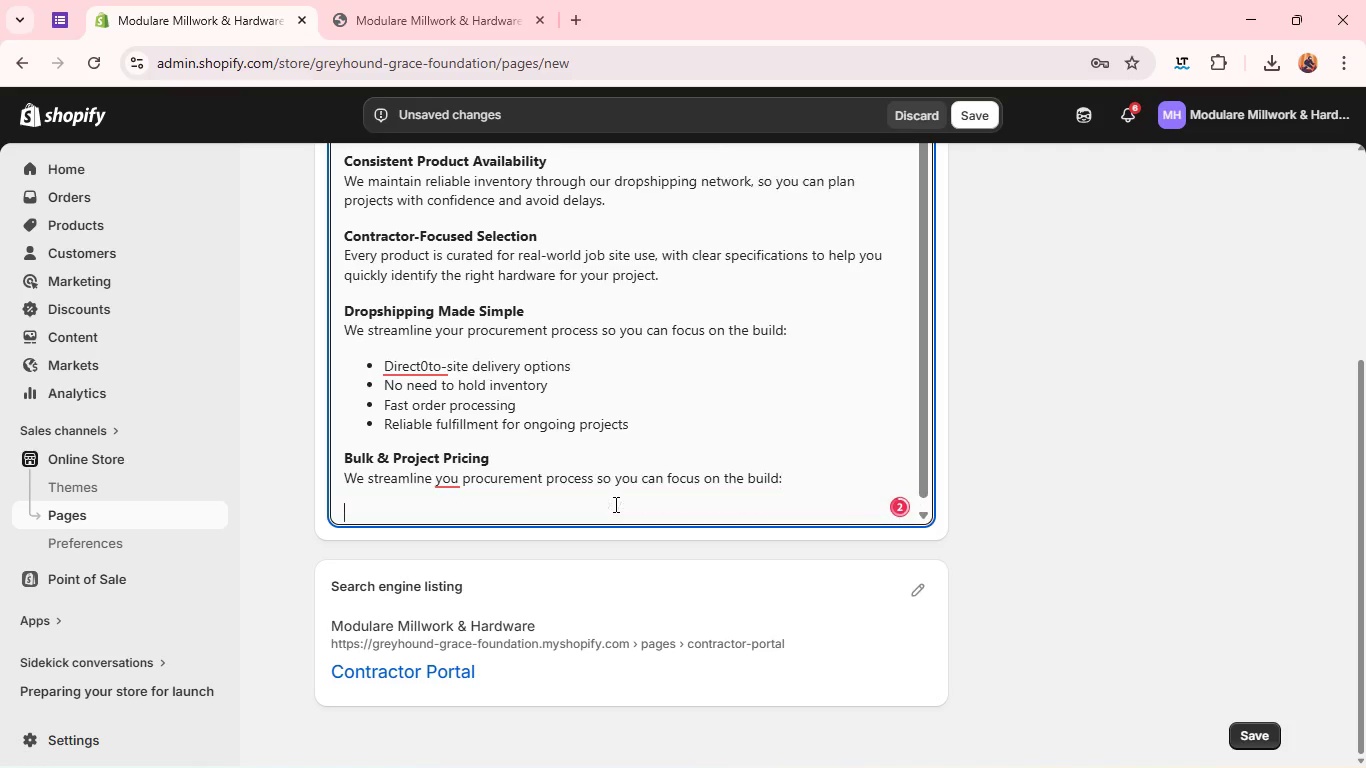 
key(Enter)
 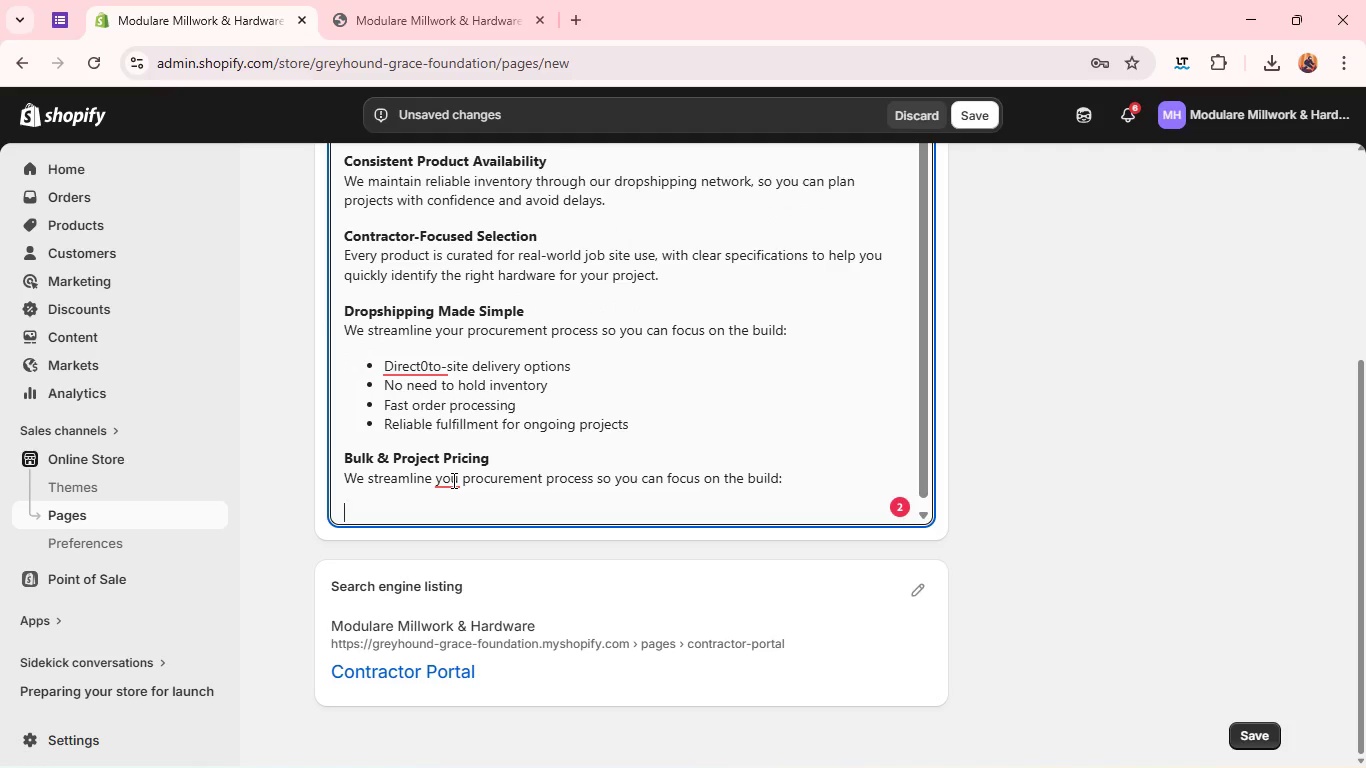 
left_click([452, 480])
 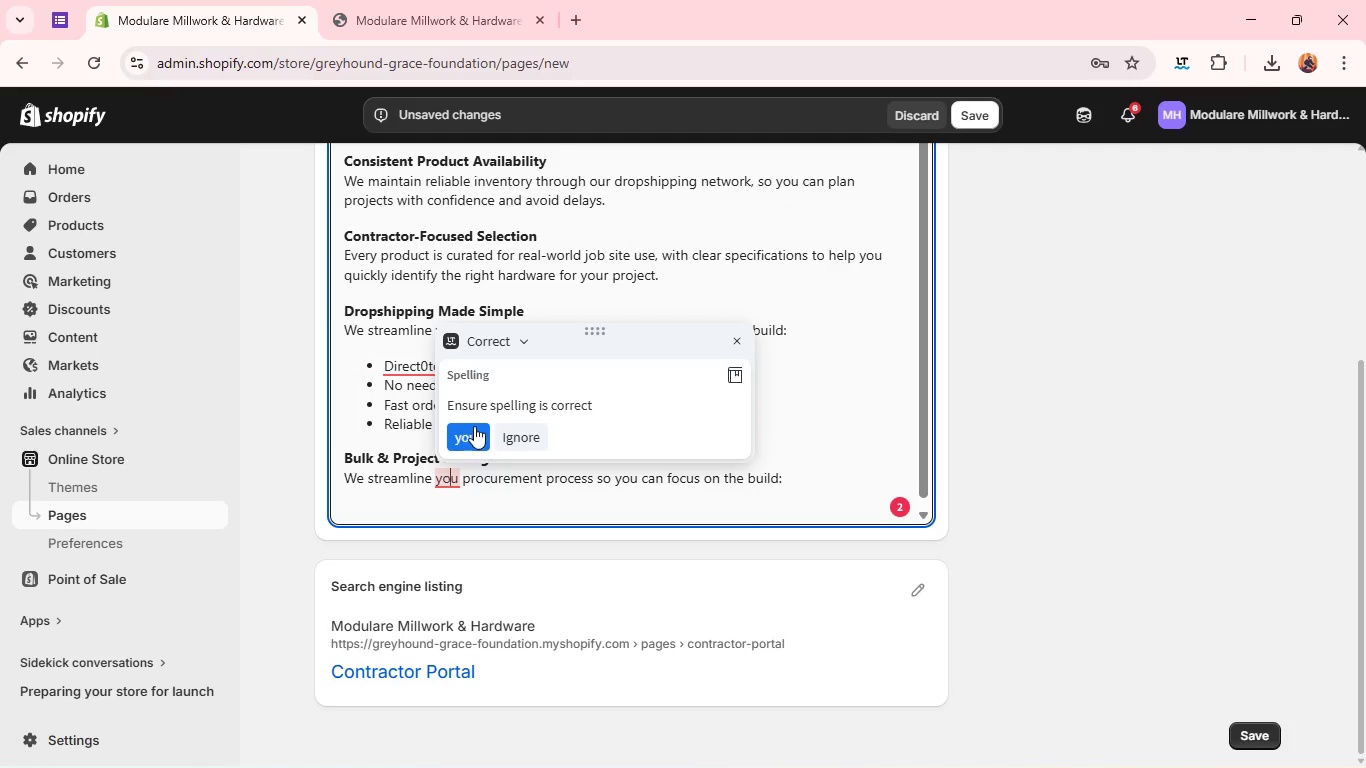 
left_click([474, 426])
 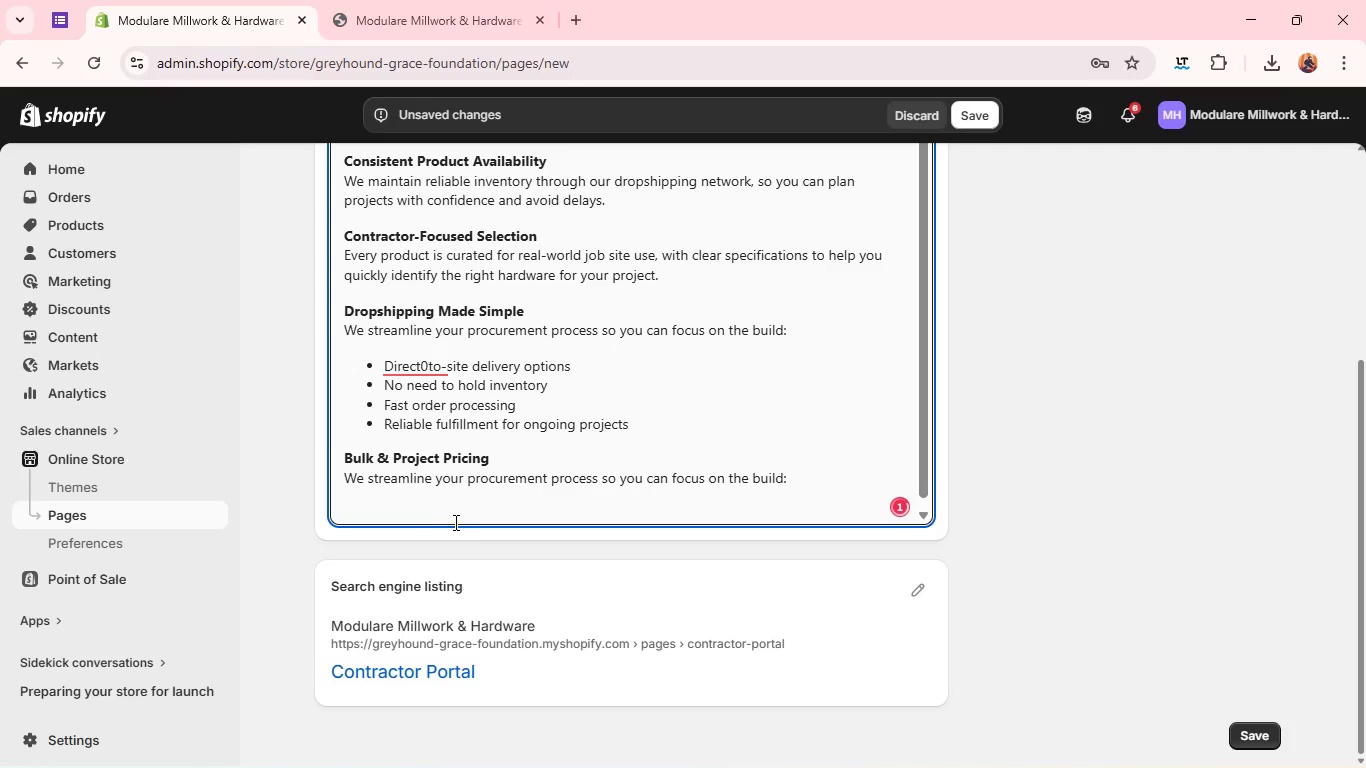 
left_click([415, 513])
 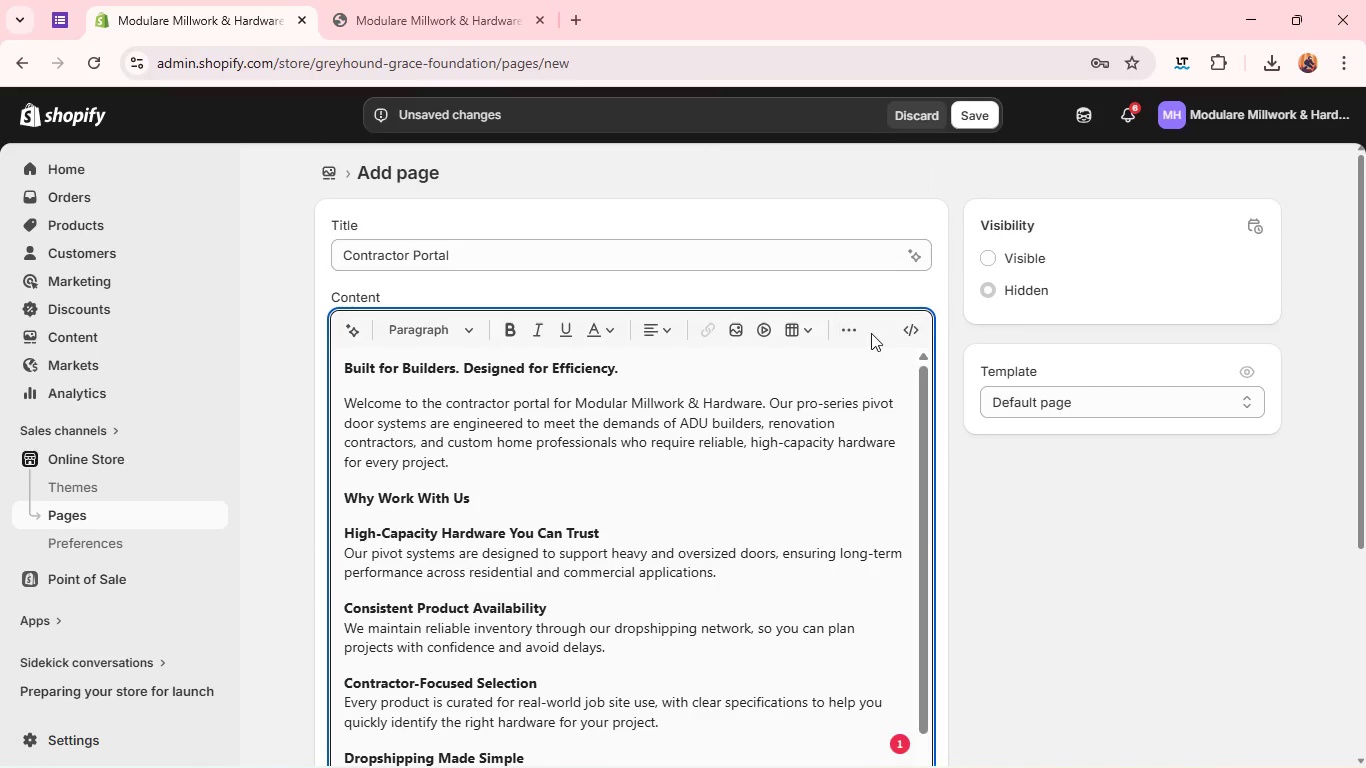 
left_click([856, 330])
 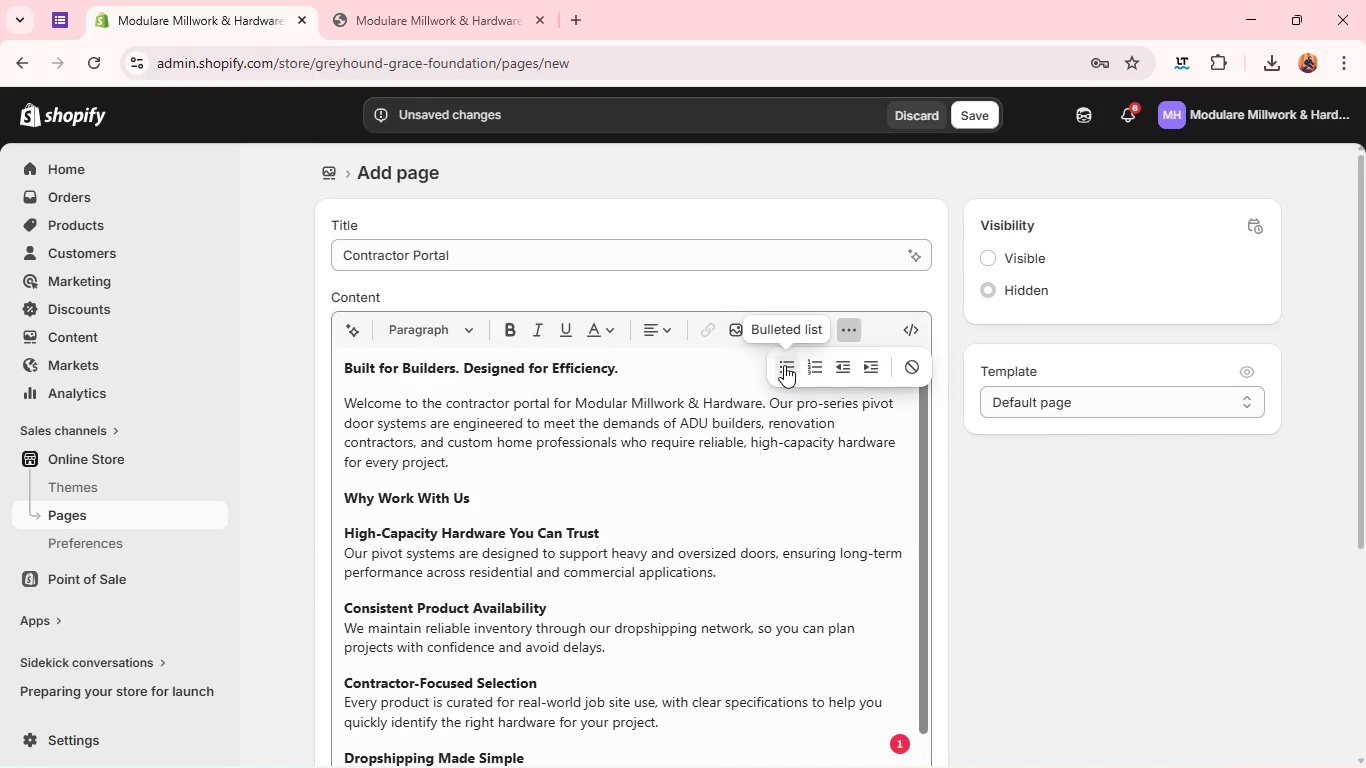 
left_click([784, 365])
 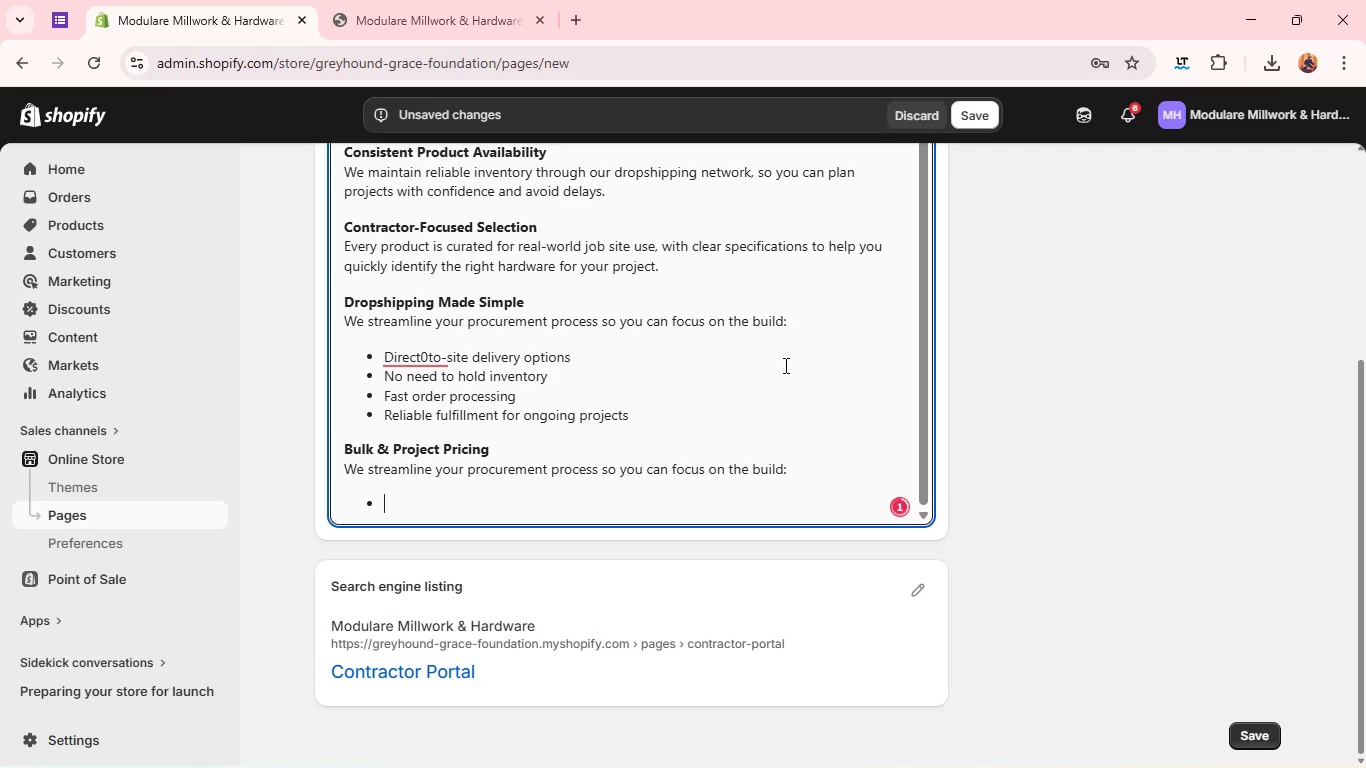 
type(Direct-to-site delivry optin)
key(Backspace)
type(ons )
 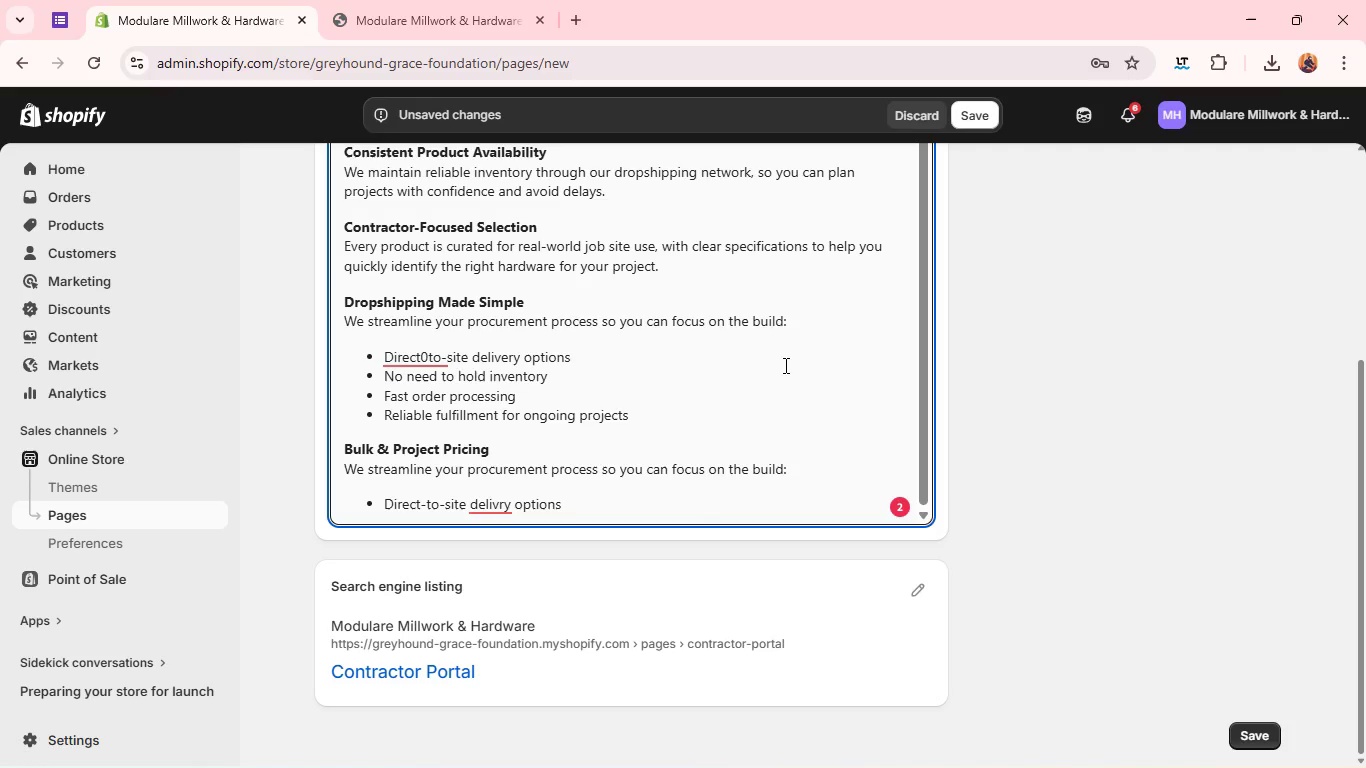 
wait(22.45)
 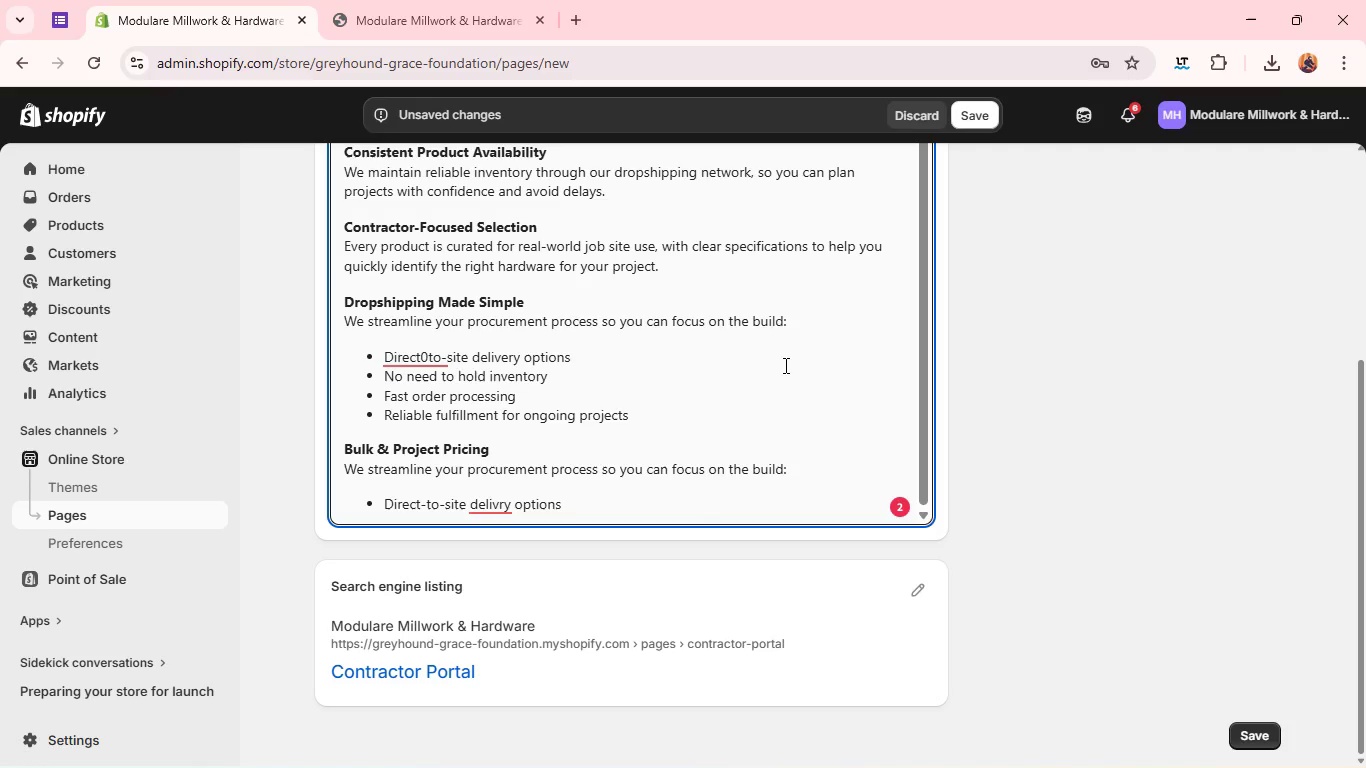 
left_click([419, 363])
 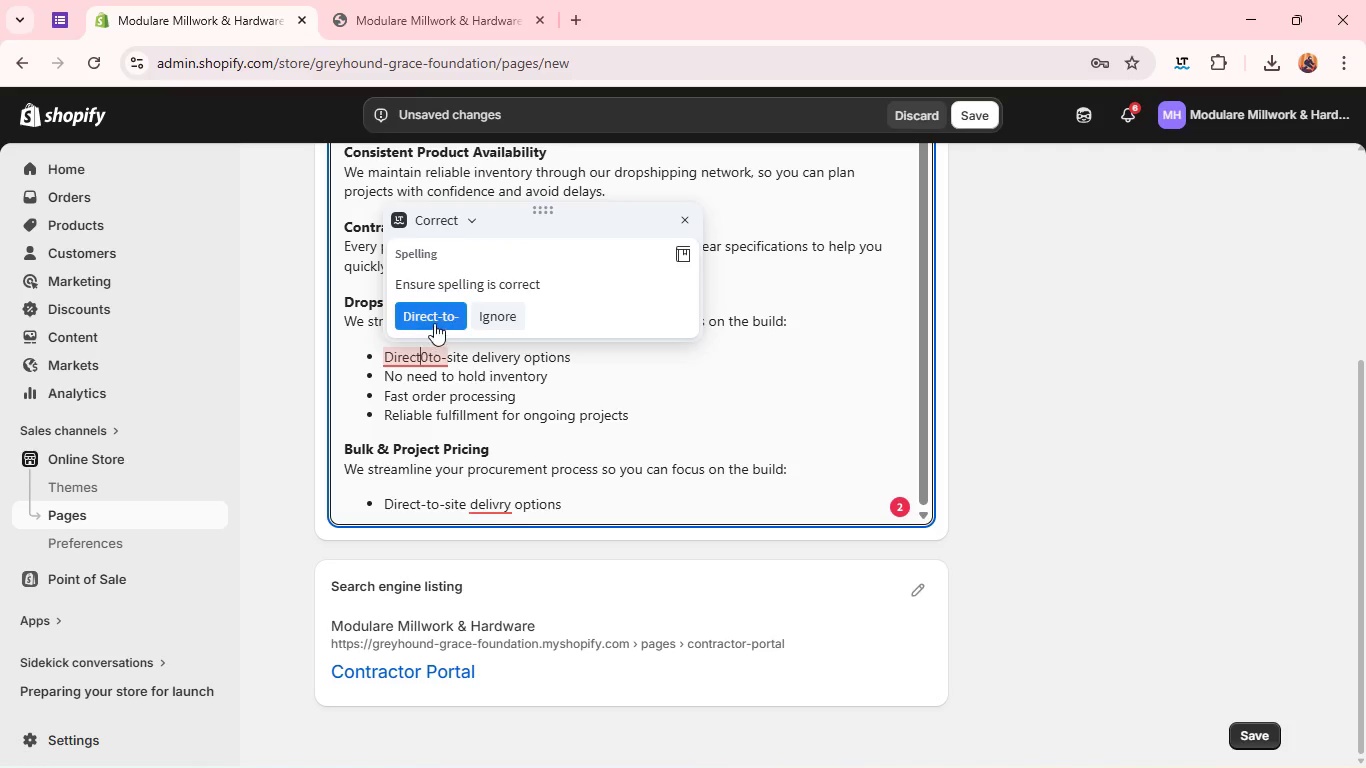 
left_click([435, 323])
 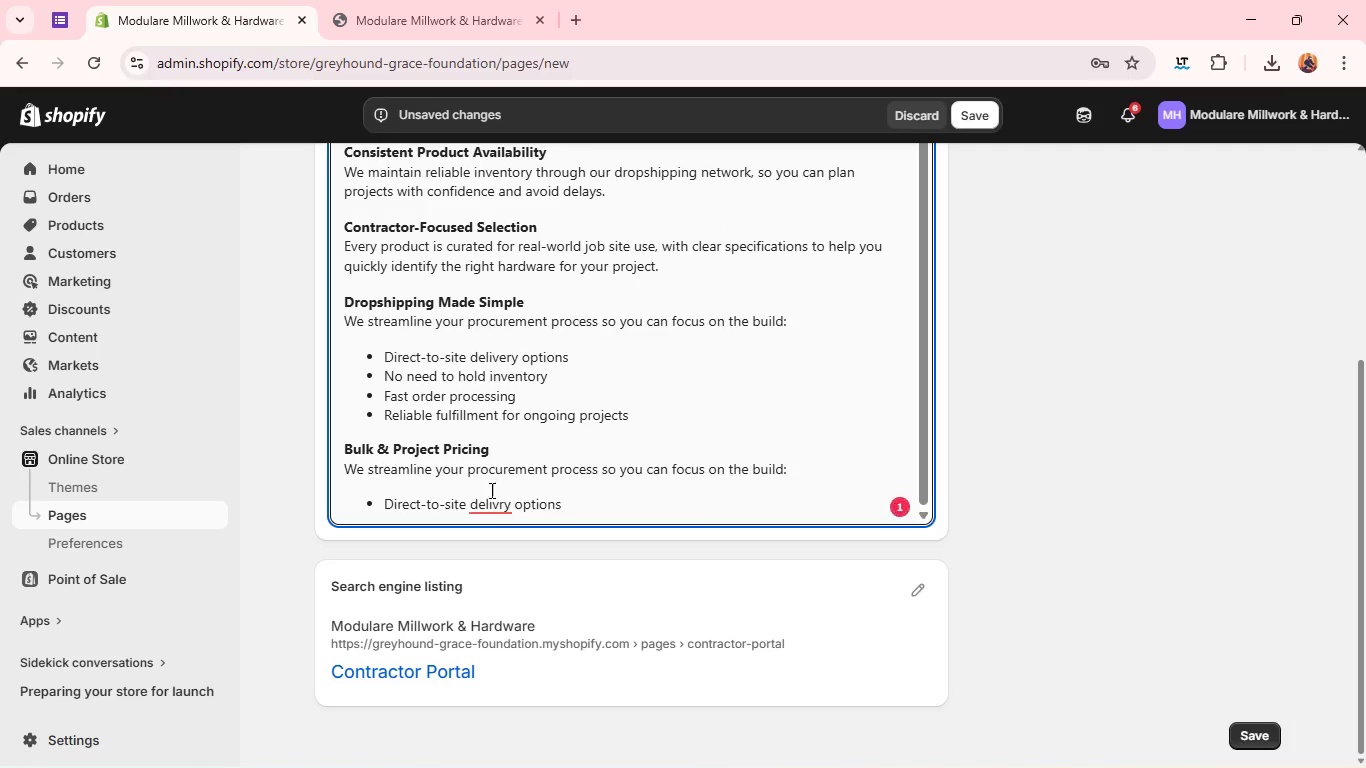 
left_click([491, 499])
 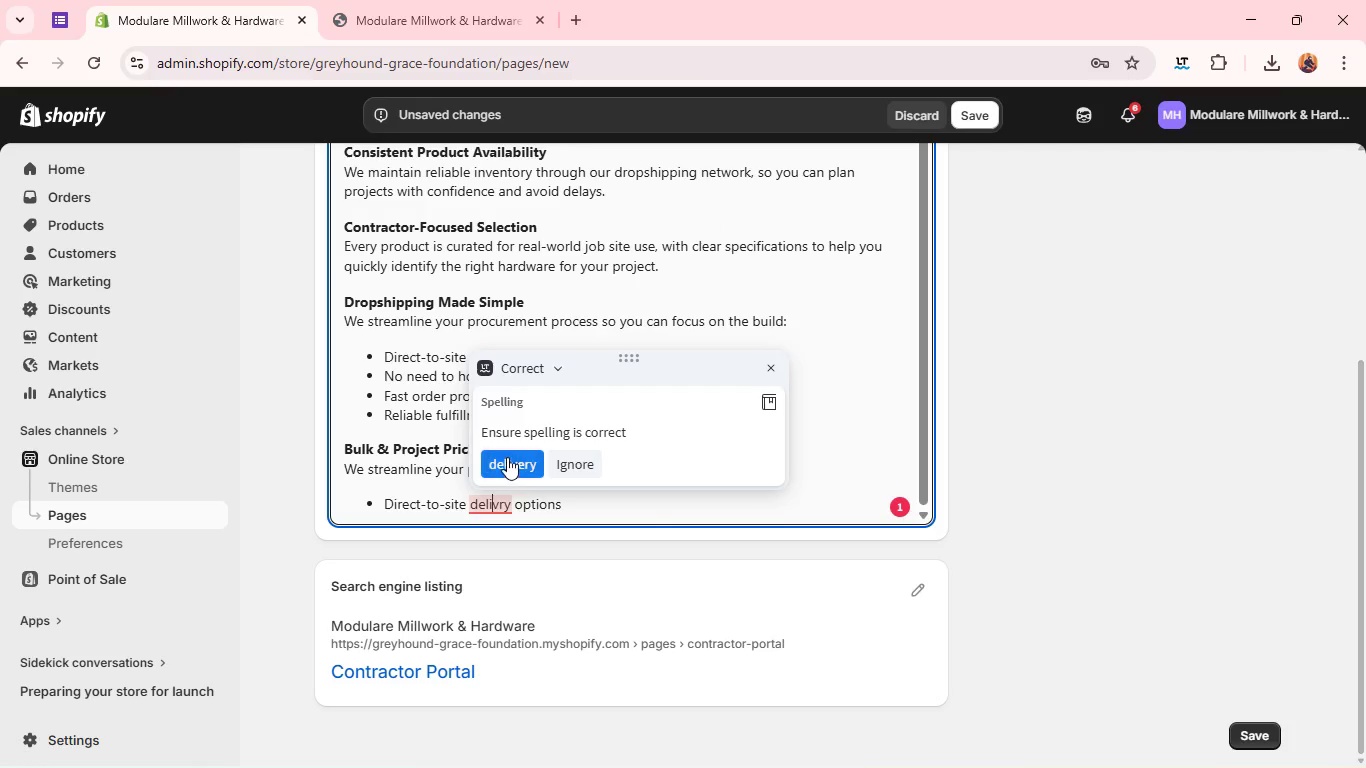 
left_click([507, 455])
 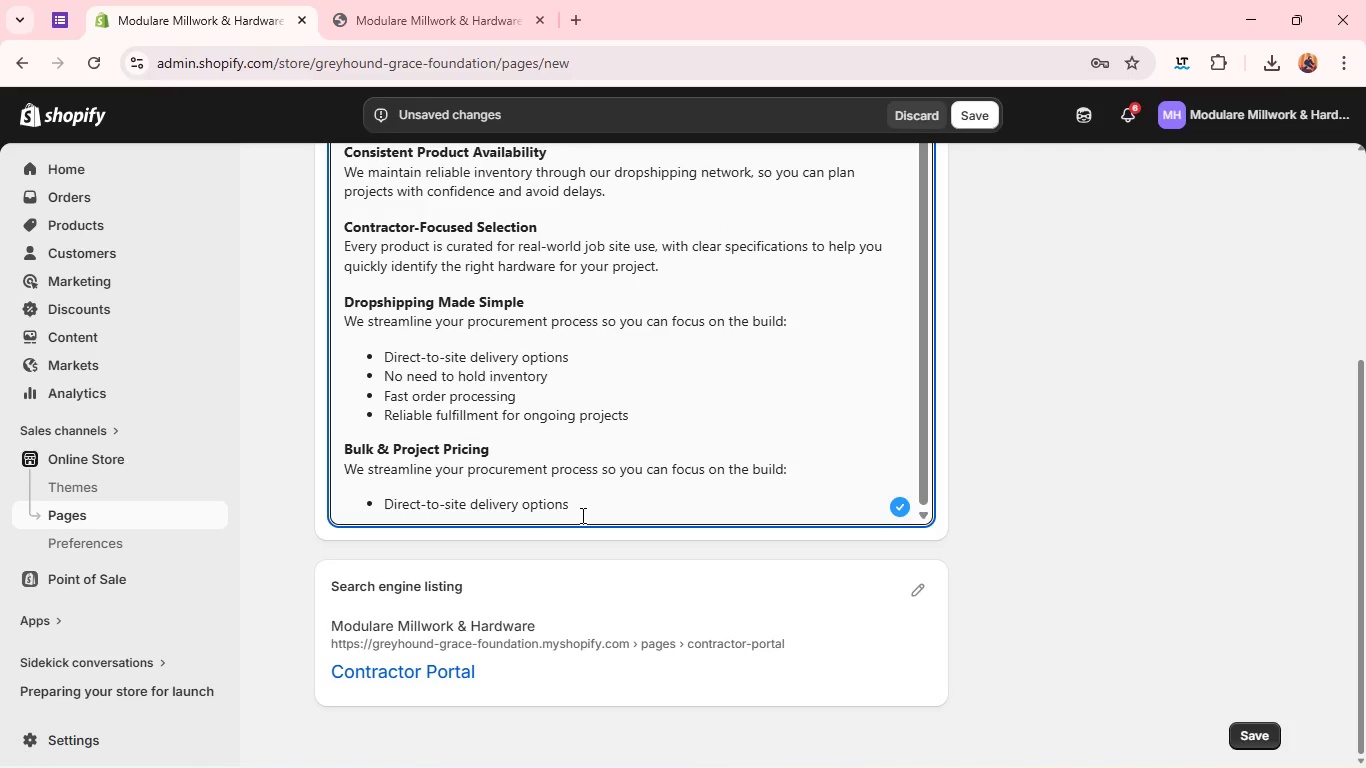 
left_click([582, 512])
 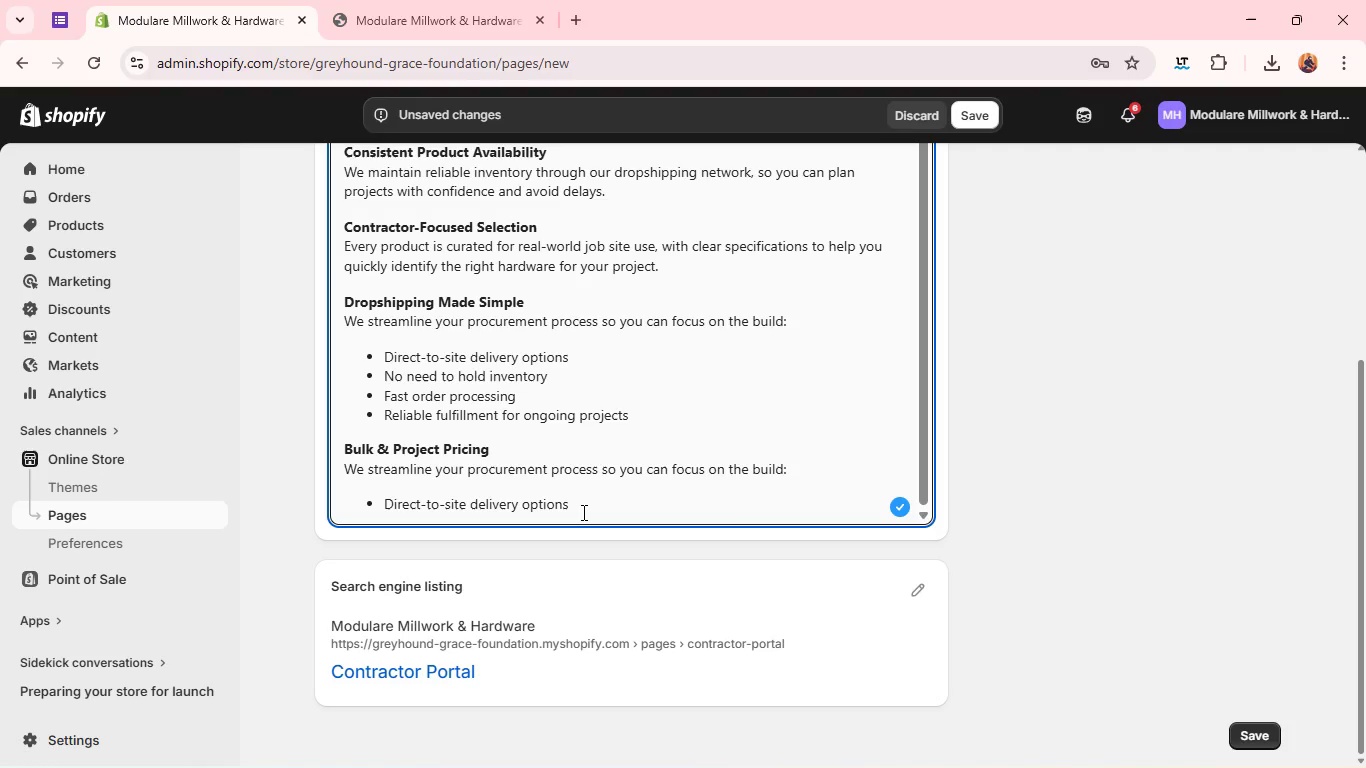 
key(Enter)
 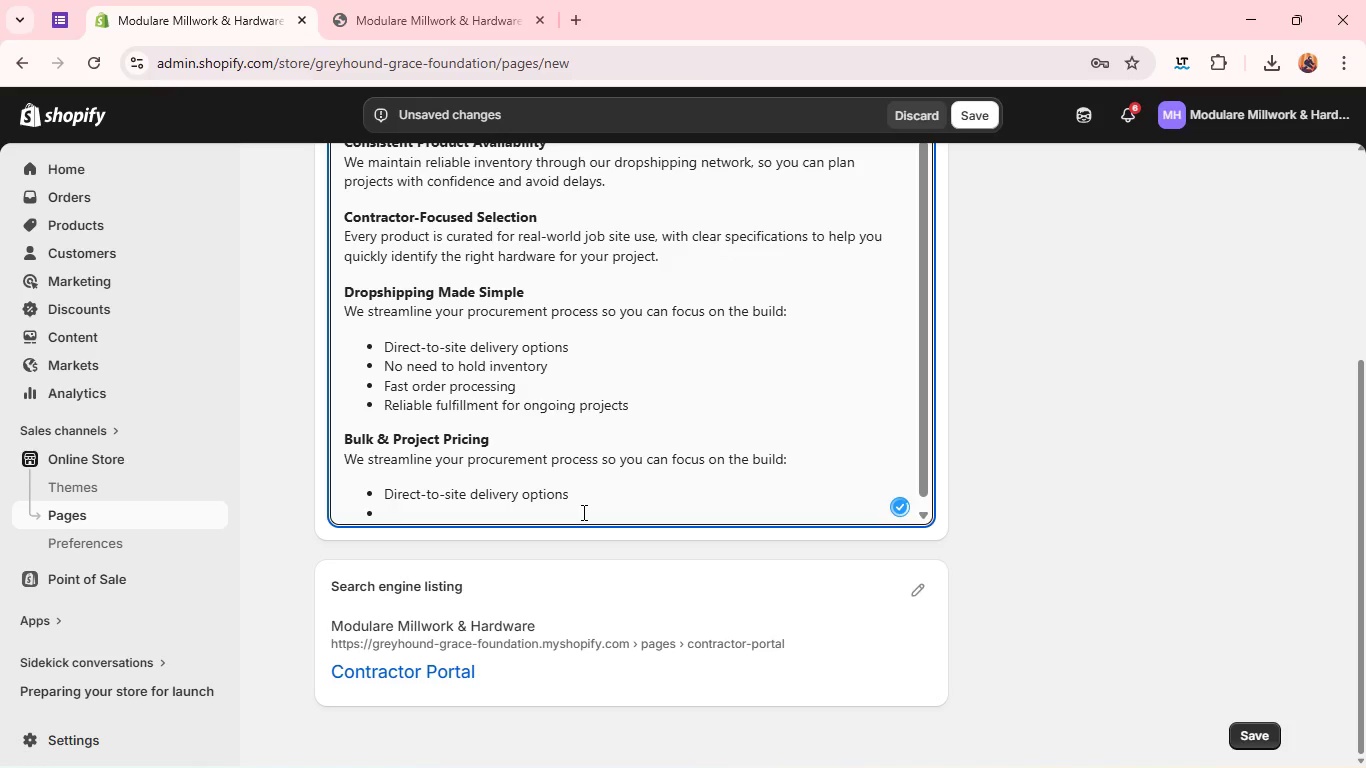 
type(No need to hold invem)
key(Backspace)
type(ntory)
 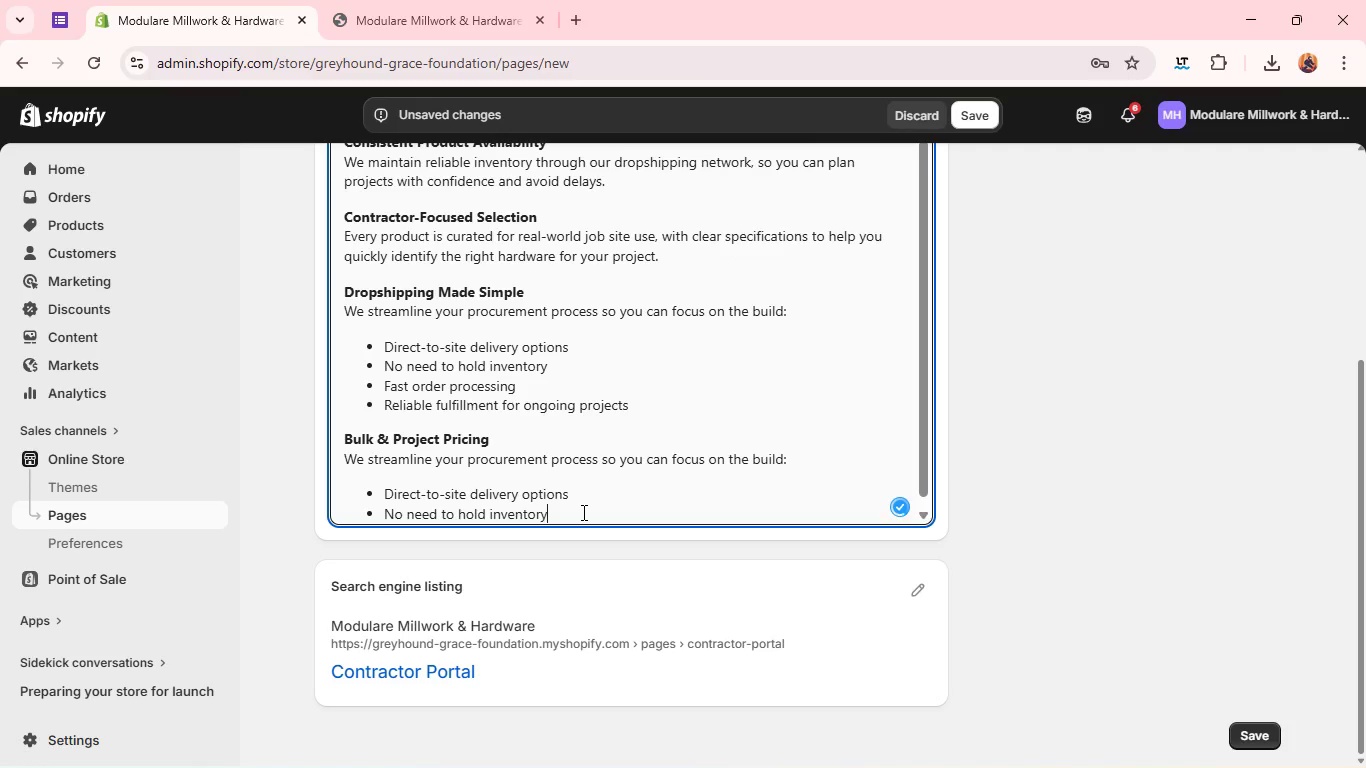 
key(Enter)
 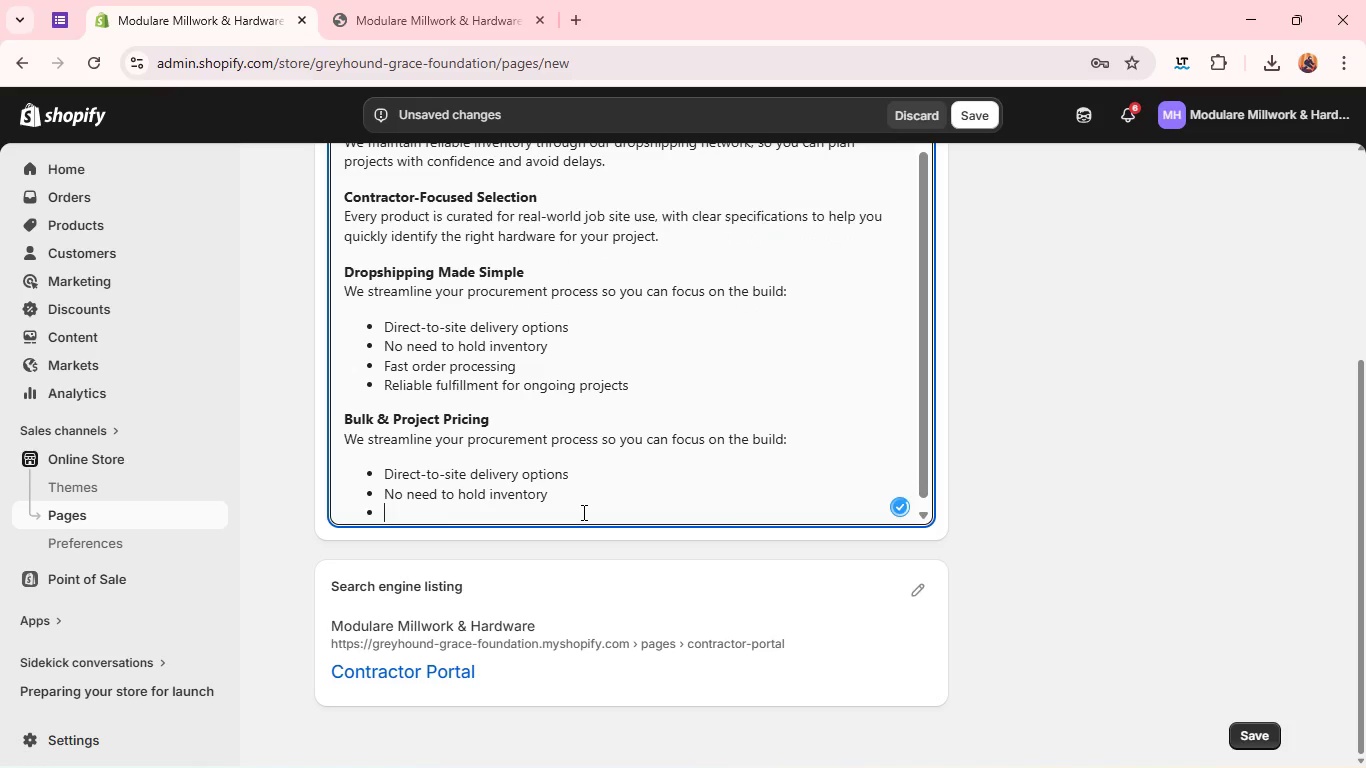 
type(Fast order processing)
 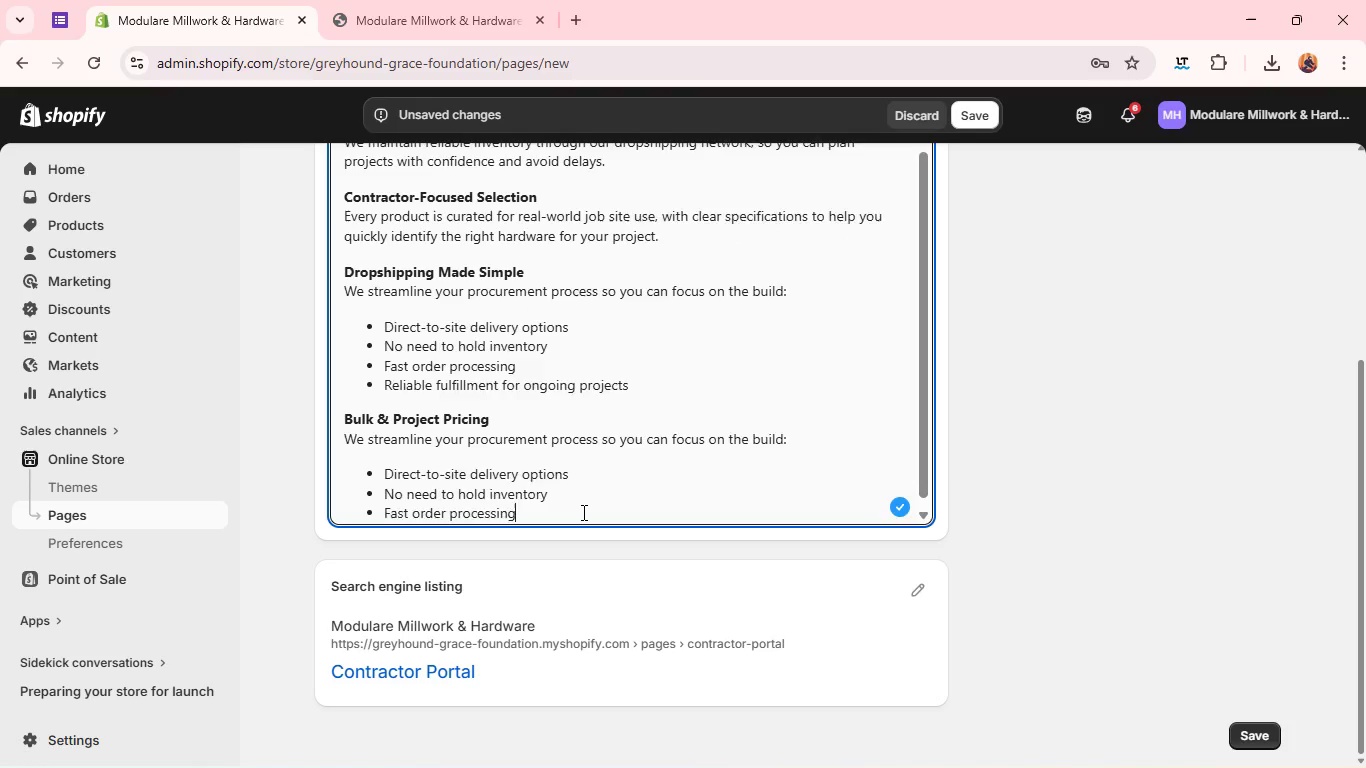 
key(Enter)
 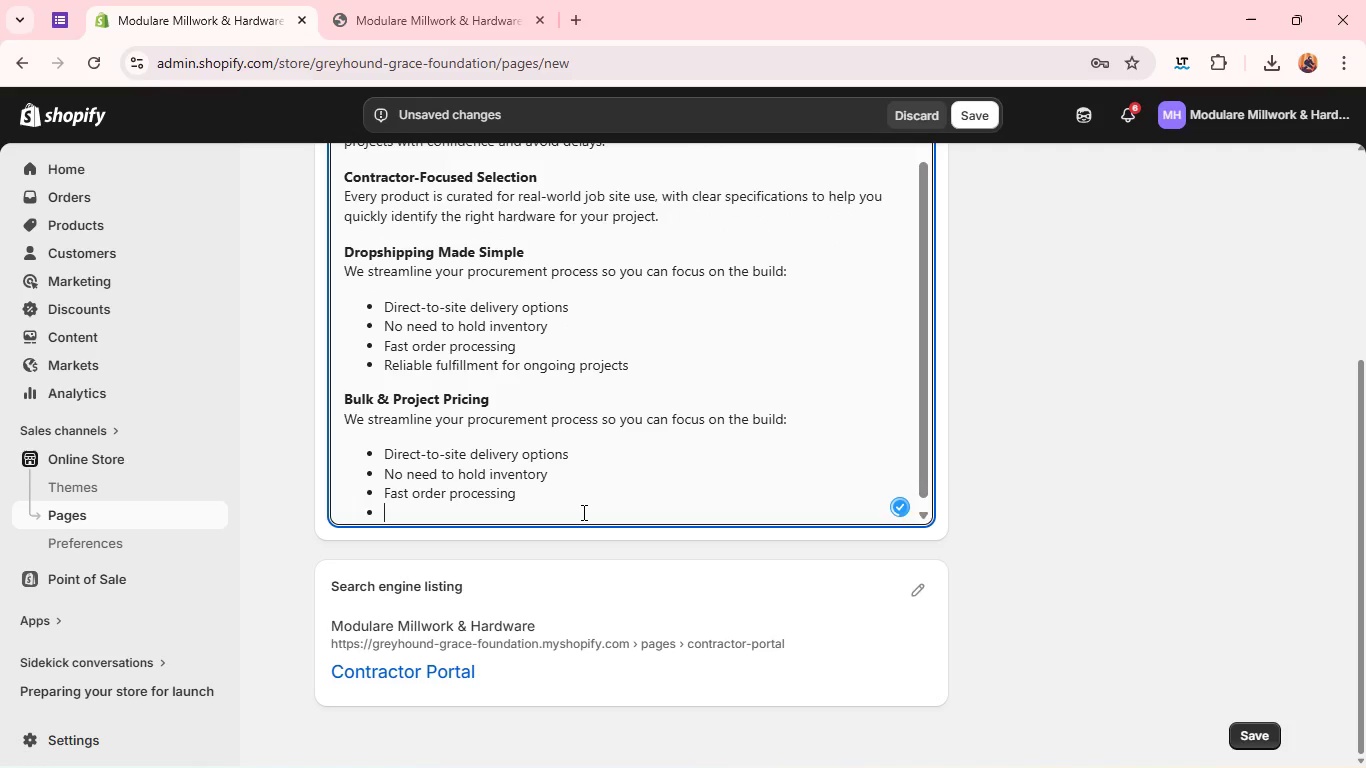 
type(Reliable fulfillment for ongoing projects)
 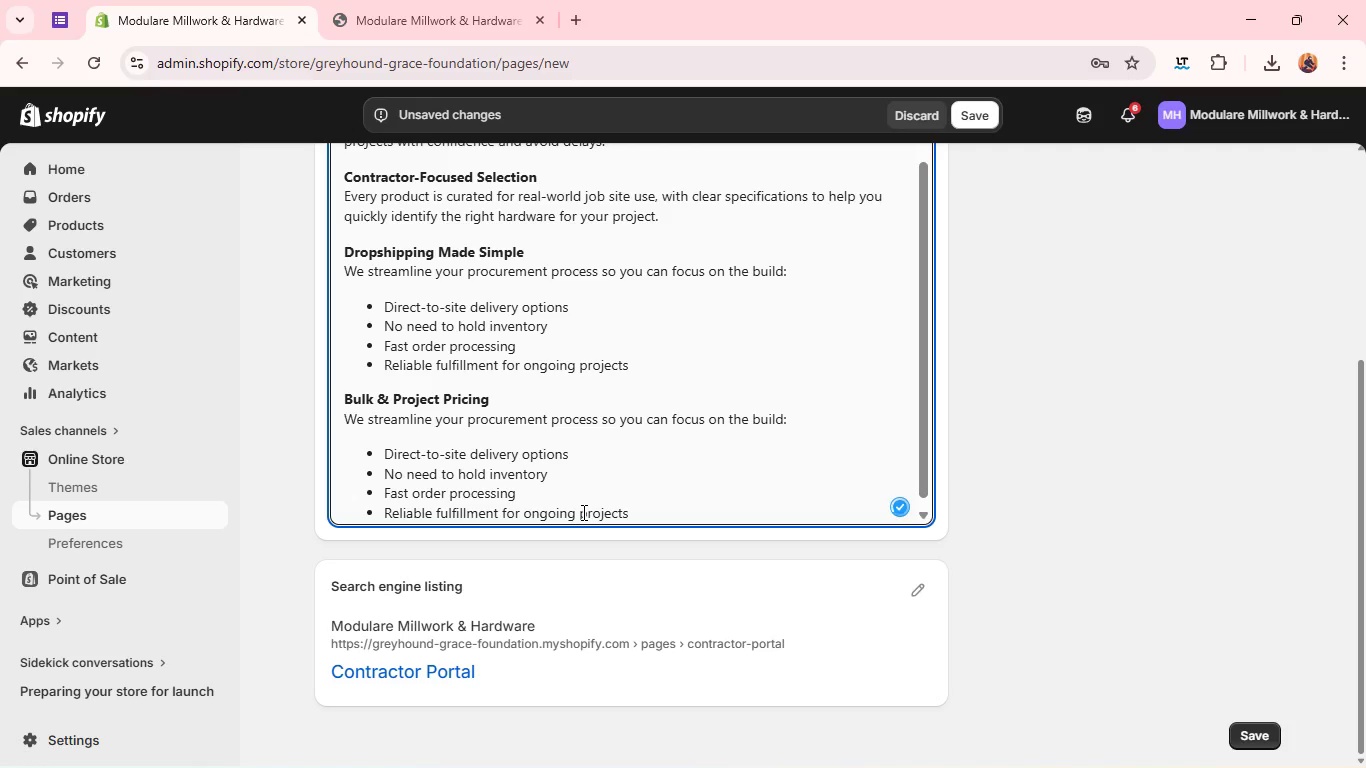 
key(Enter)
 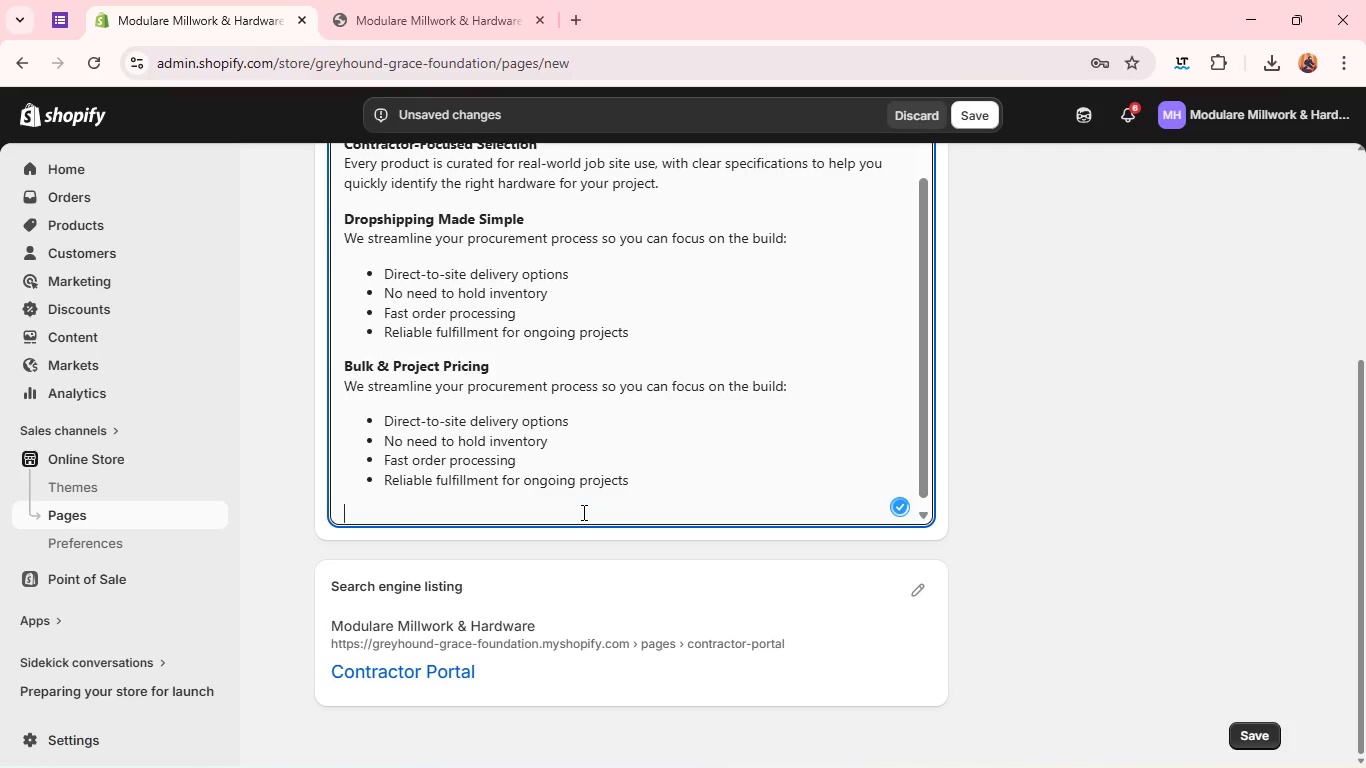 
key(Enter)
 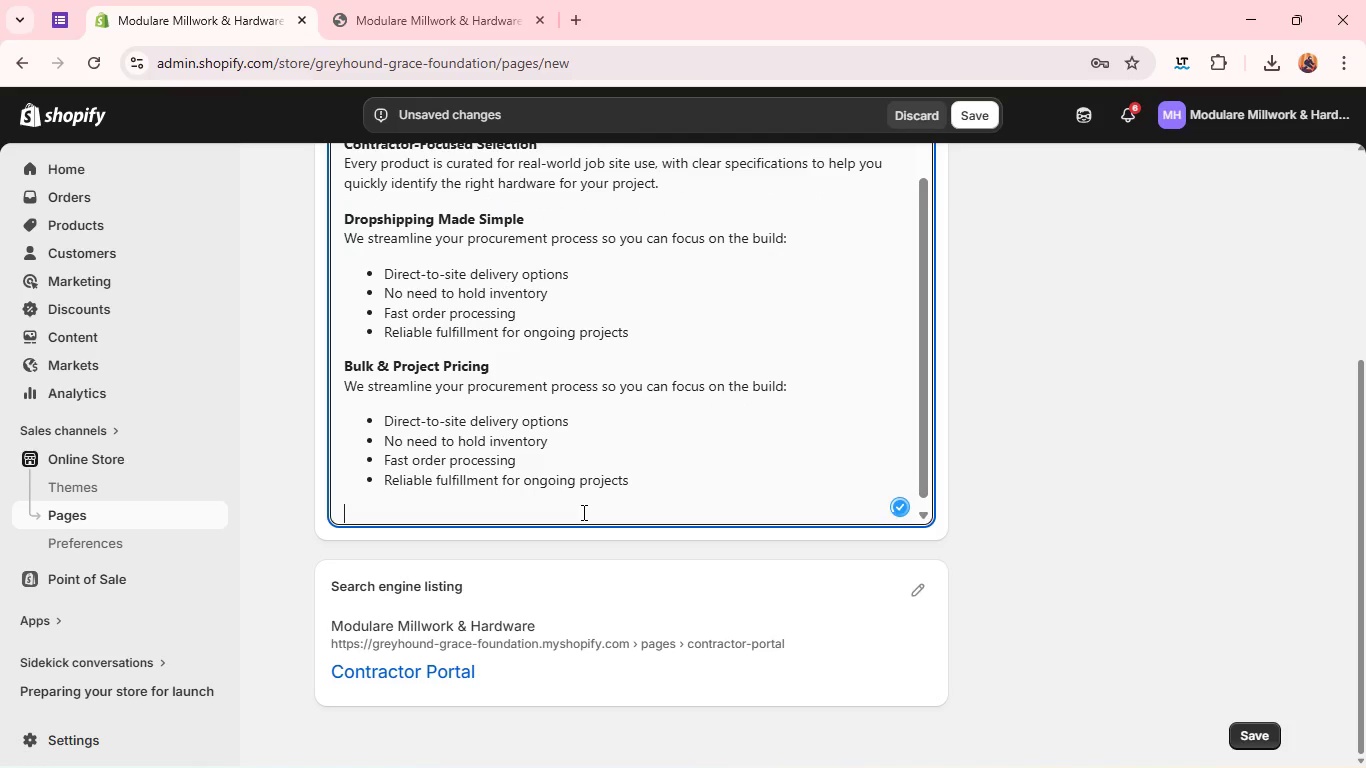 
type(Bulk & Projecy)
key(Backspace)
type(t Priv)
key(Backspace)
type(cing )
 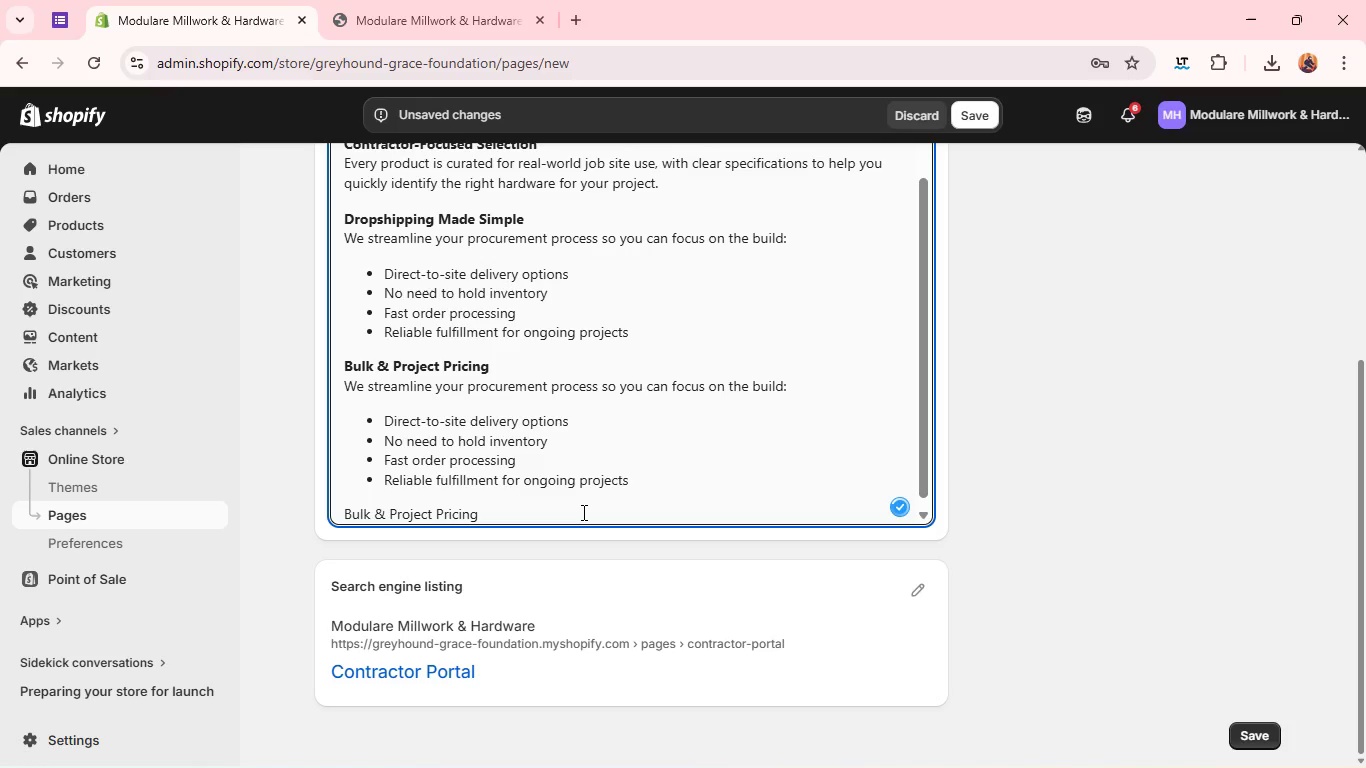 
double_click([582, 512])
 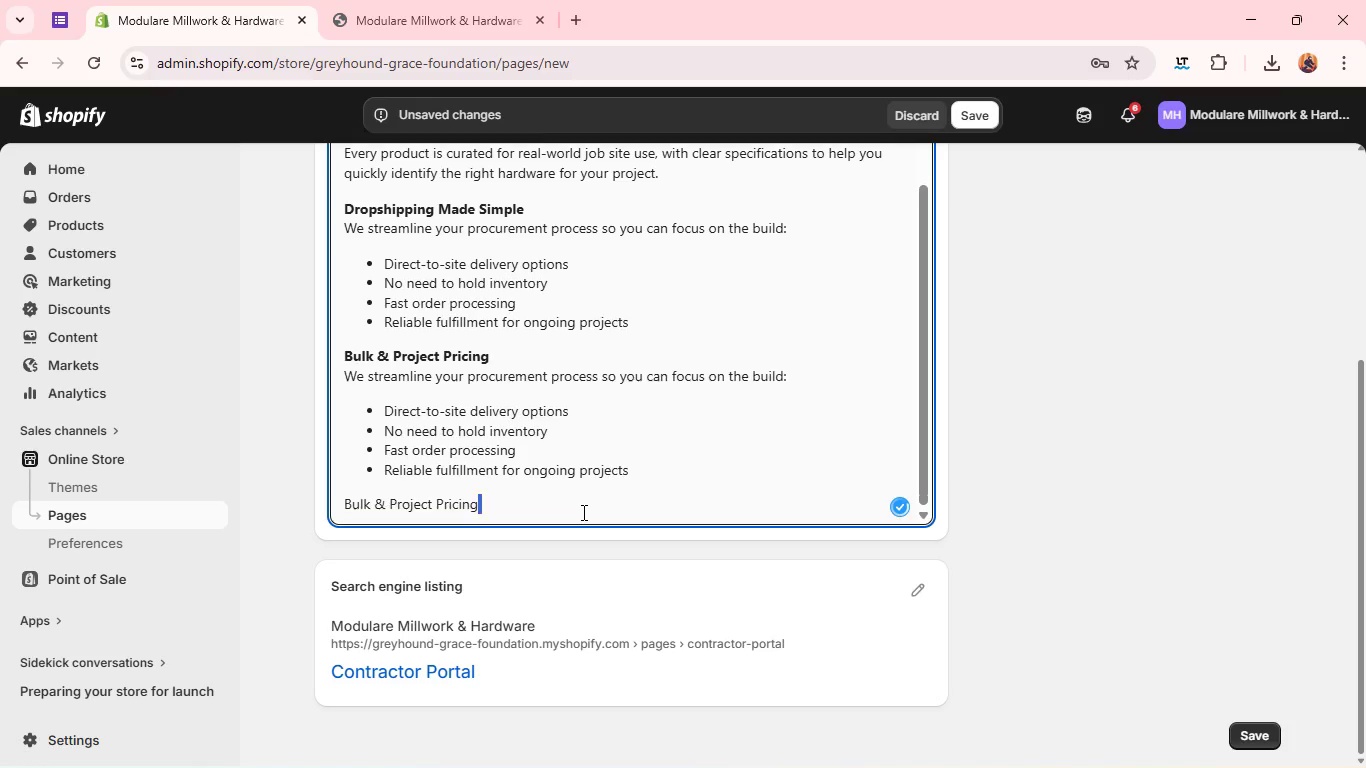 
triple_click([582, 512])
 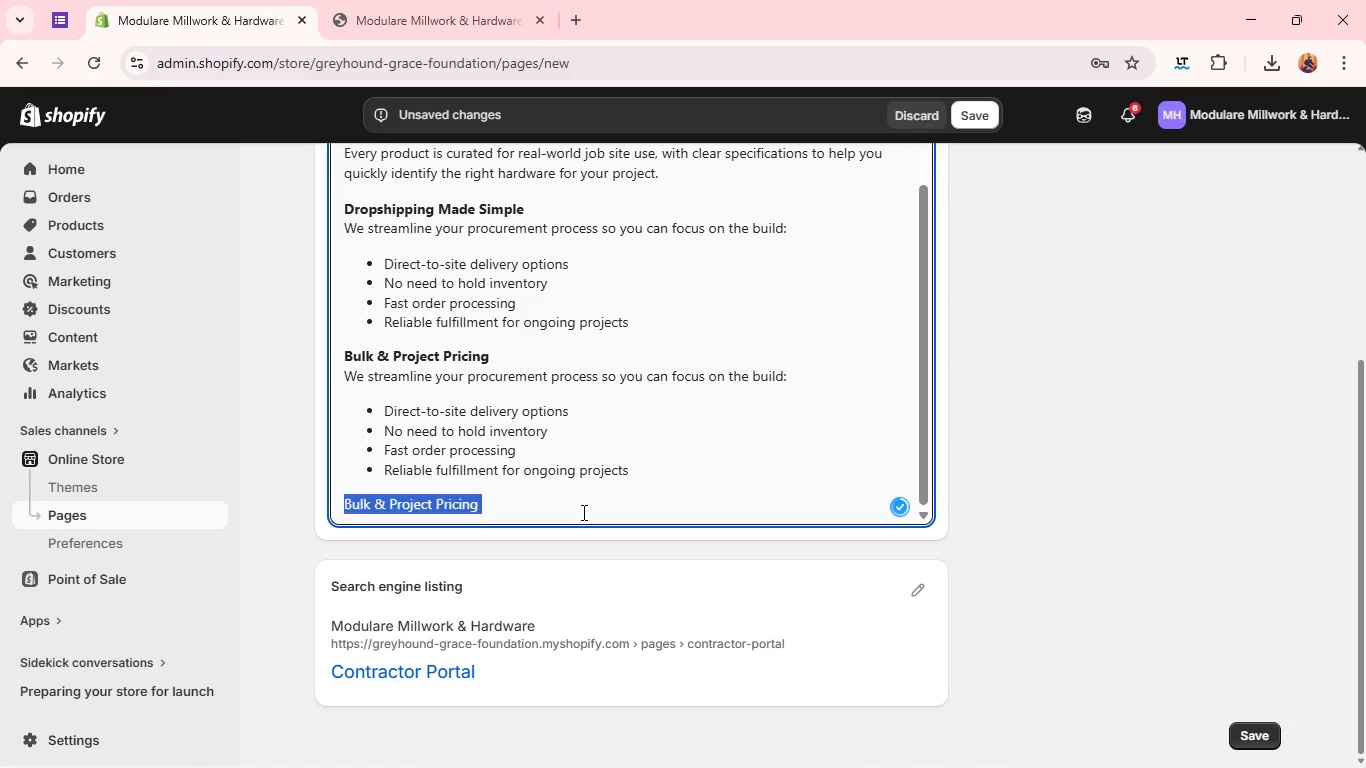 
triple_click([582, 512])
 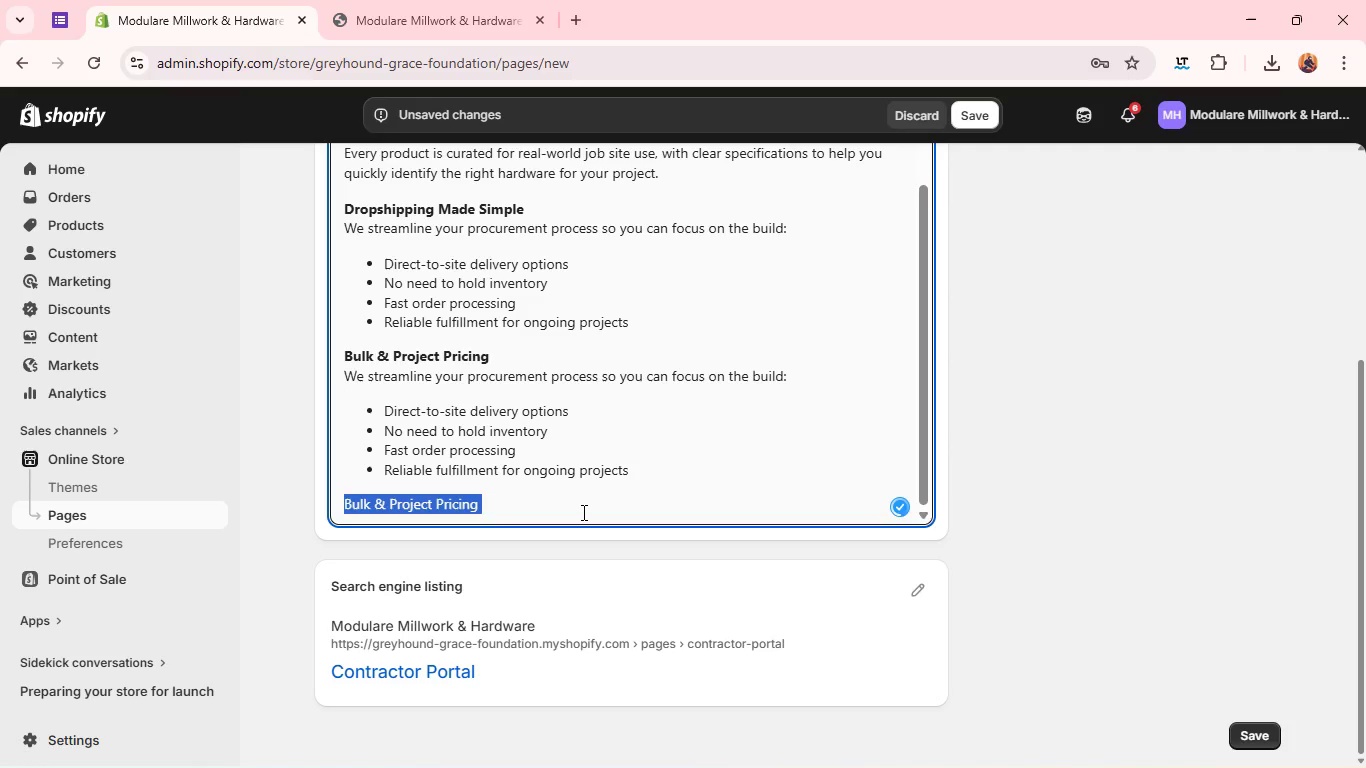 
key(Control+B)
 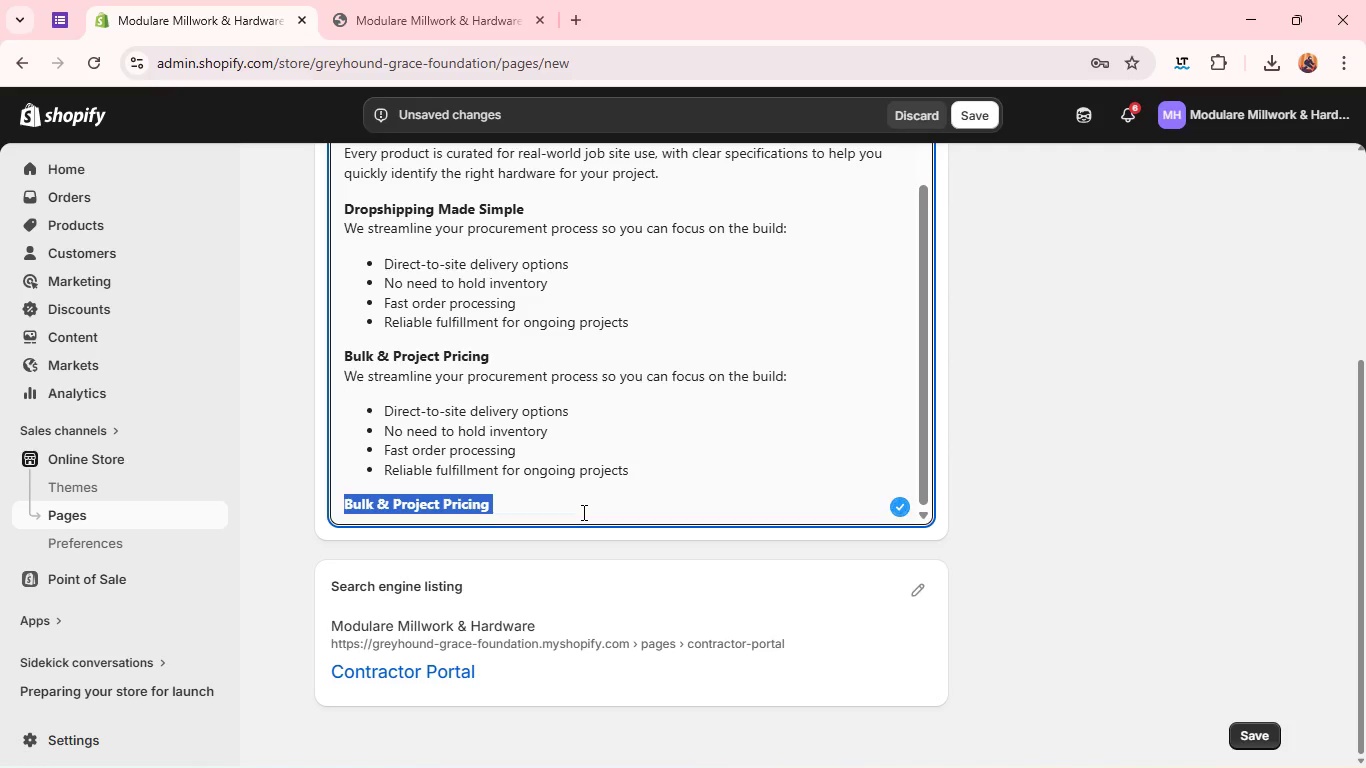 
left_click([582, 512])
 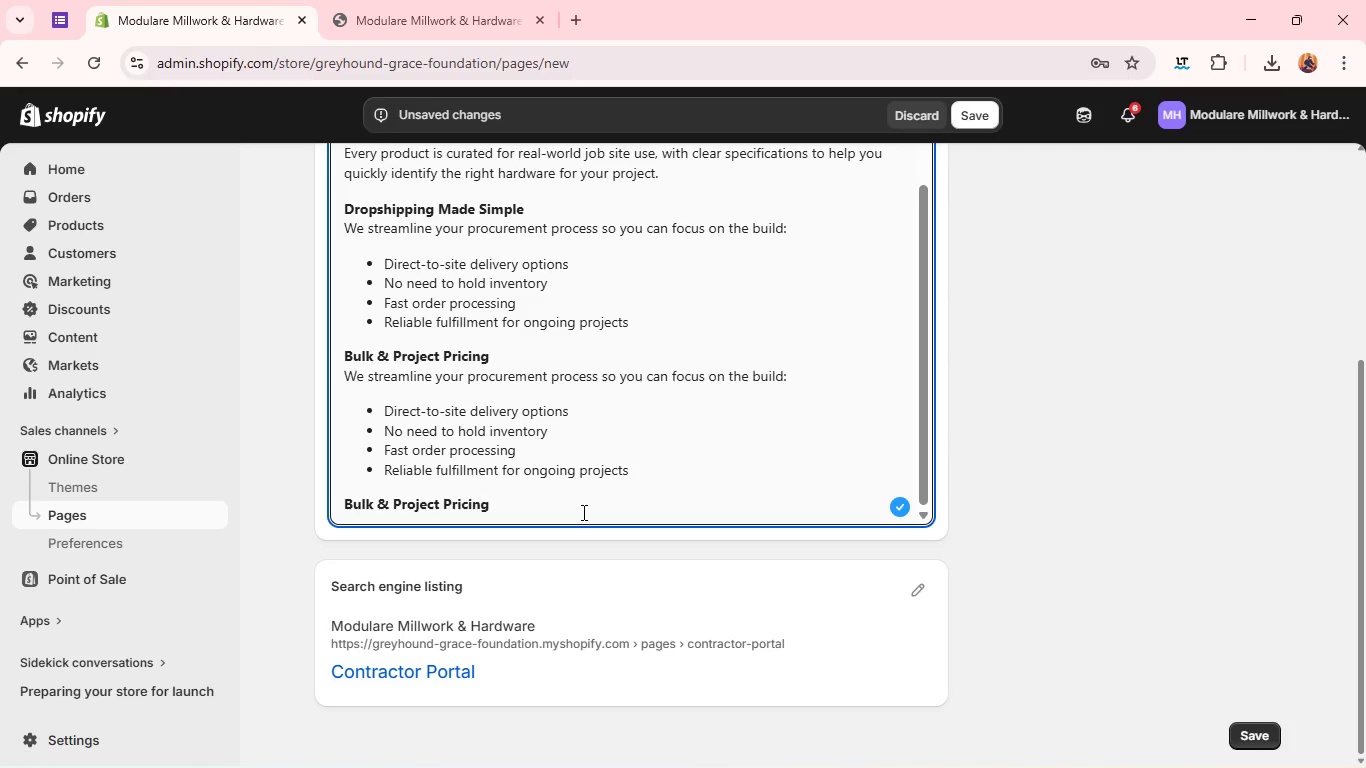 
key(Enter)
 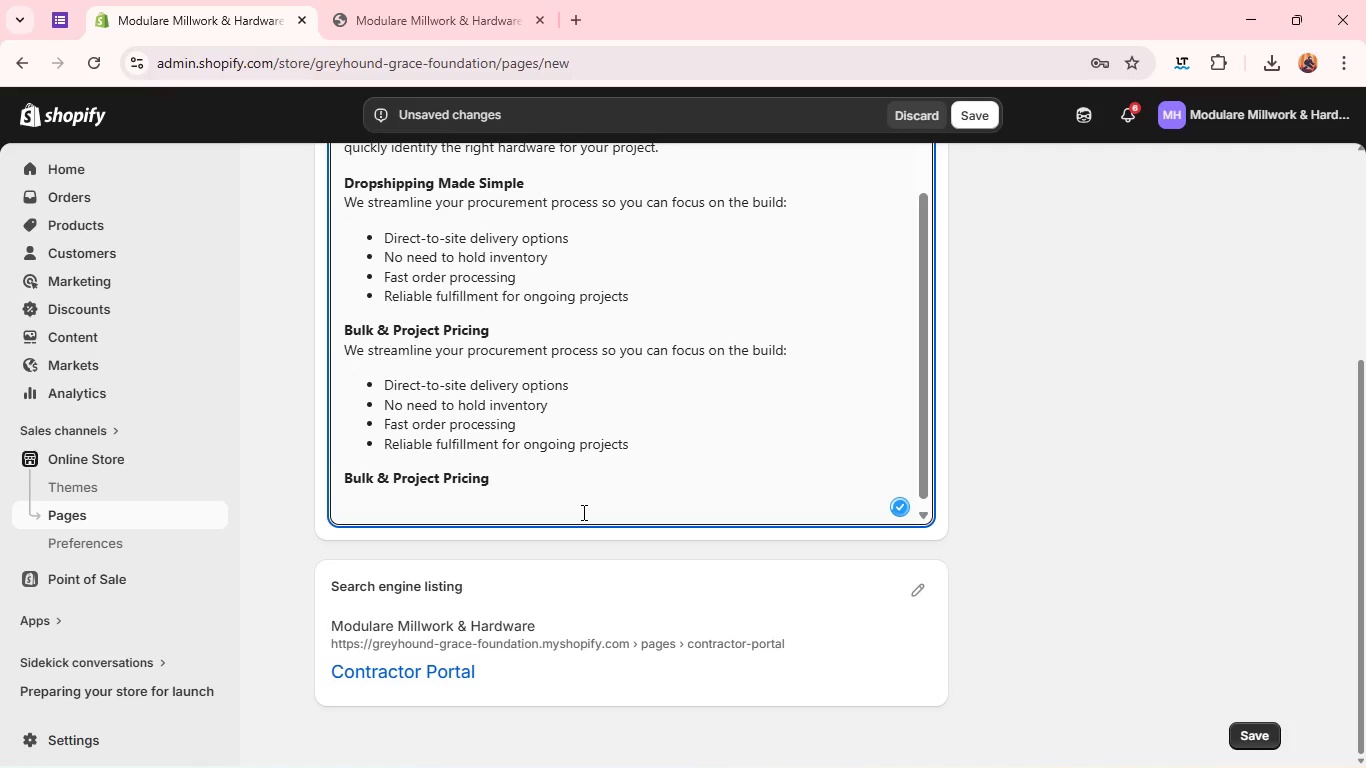 
key(Backspace)
 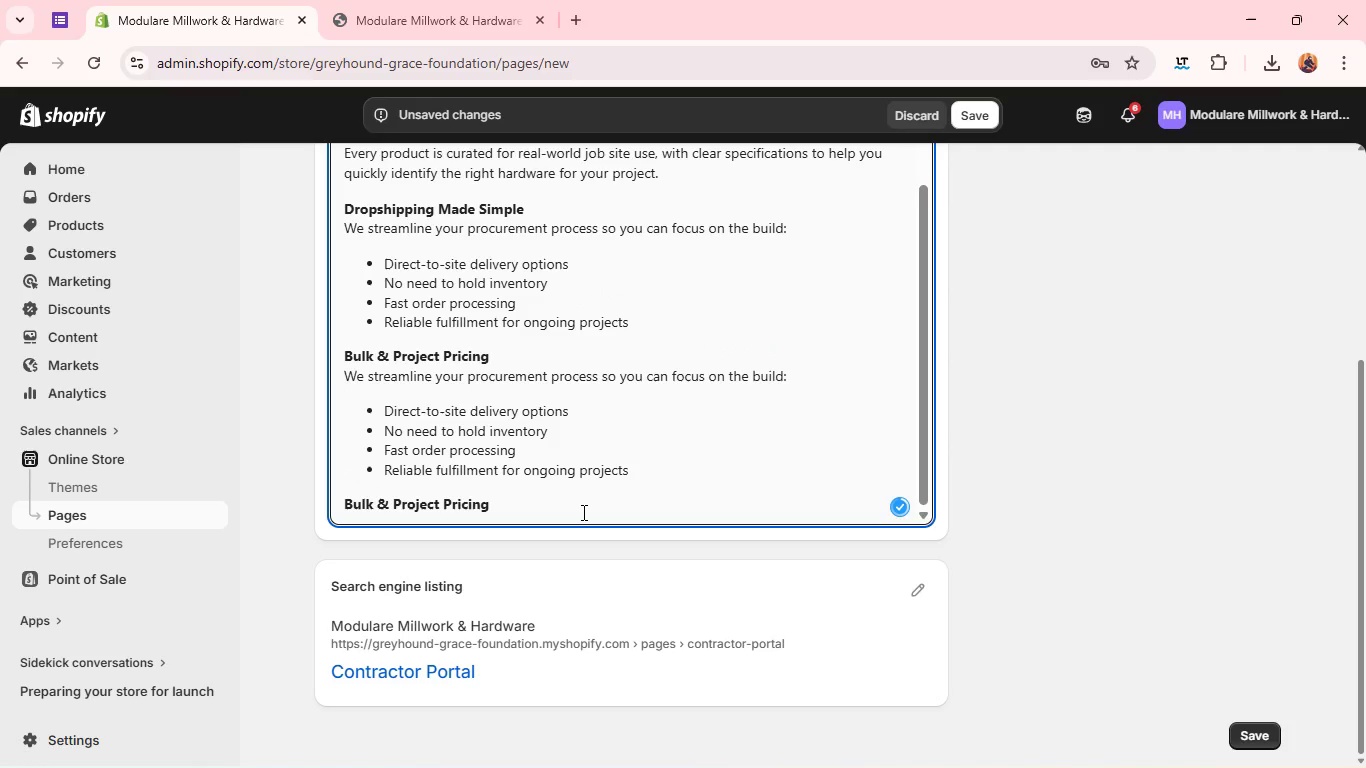 
key(Shift+ShiftRight)
 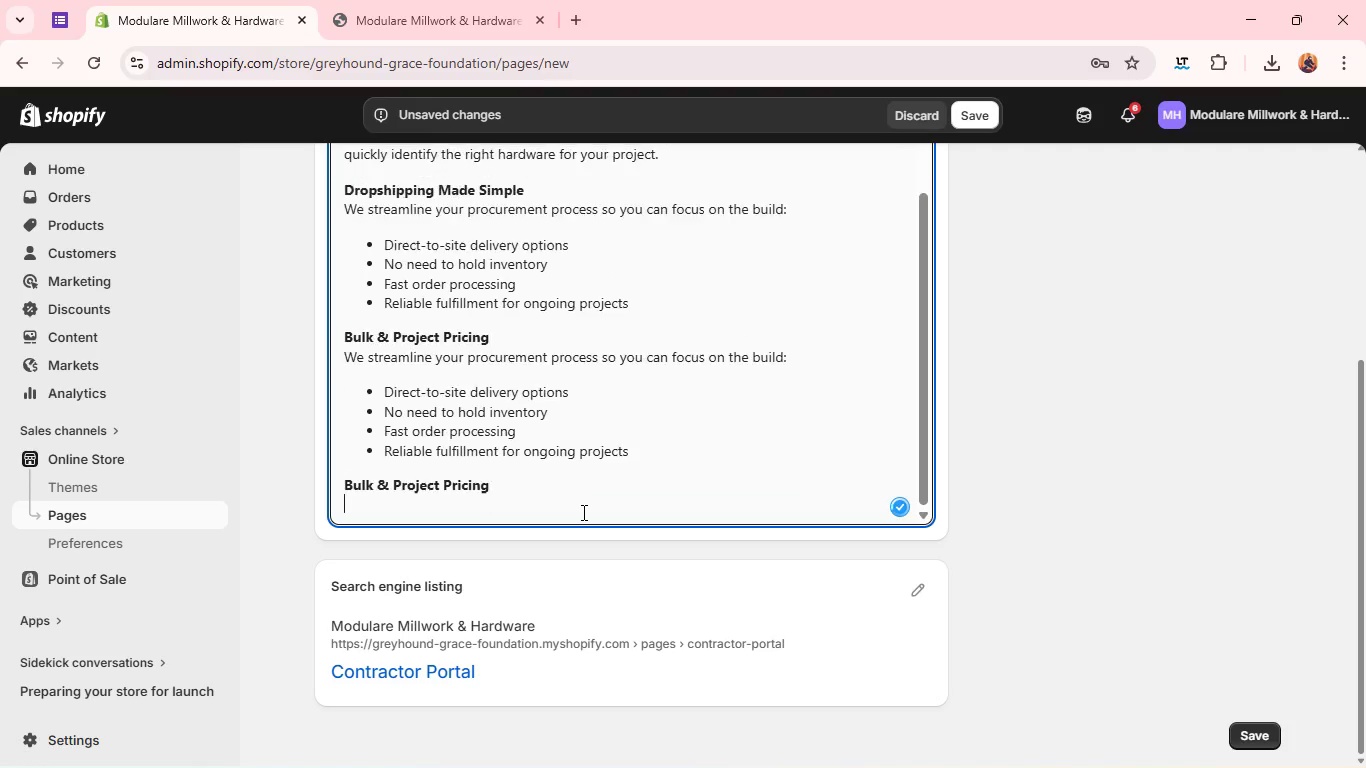 
key(Shift+Enter)
 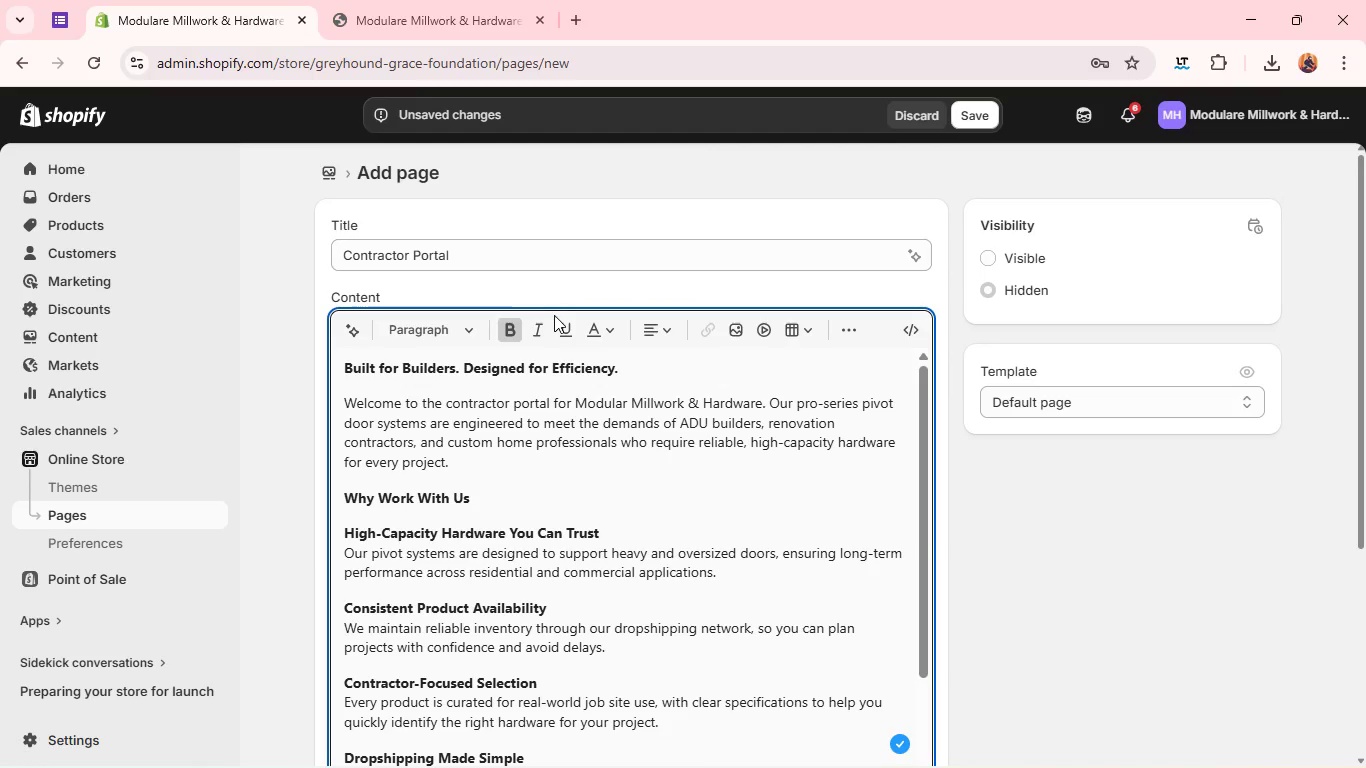 
left_click([517, 328])
 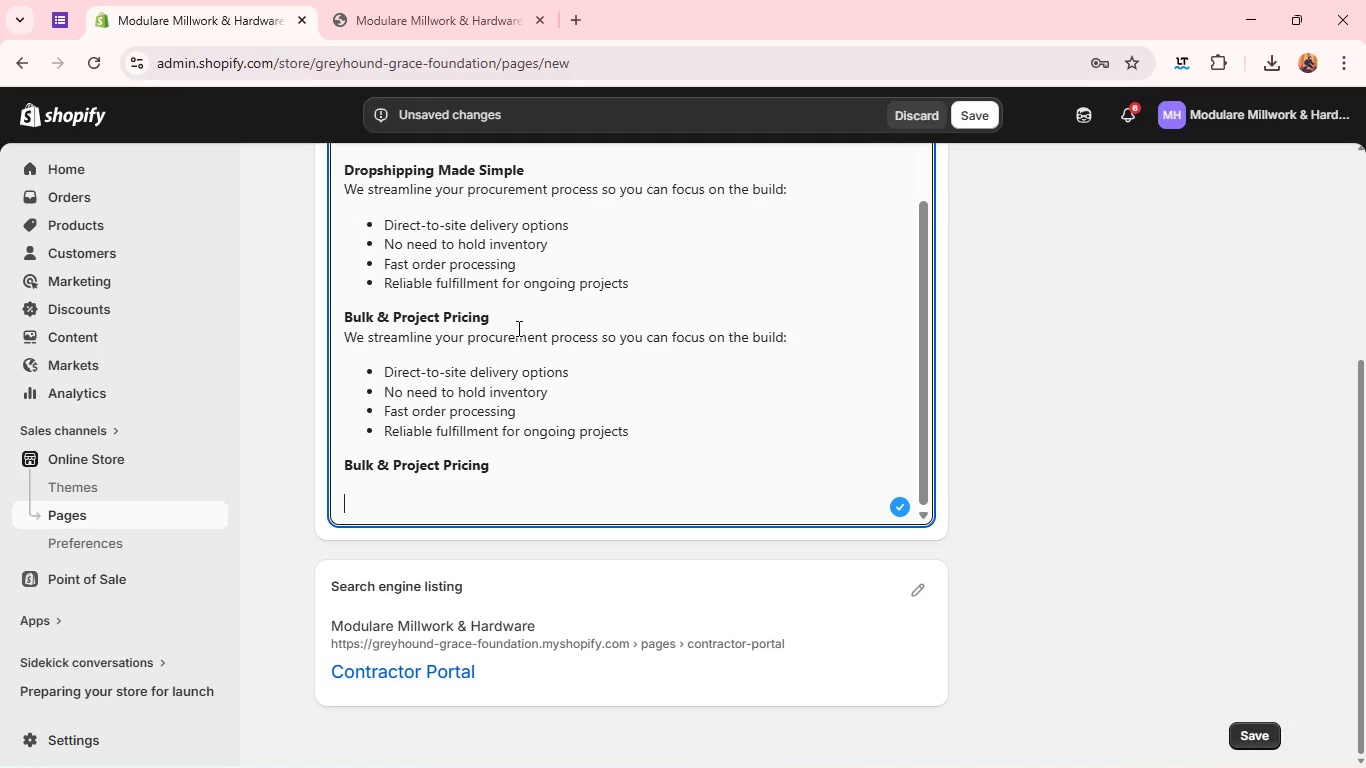 
key(ArrowUp)
 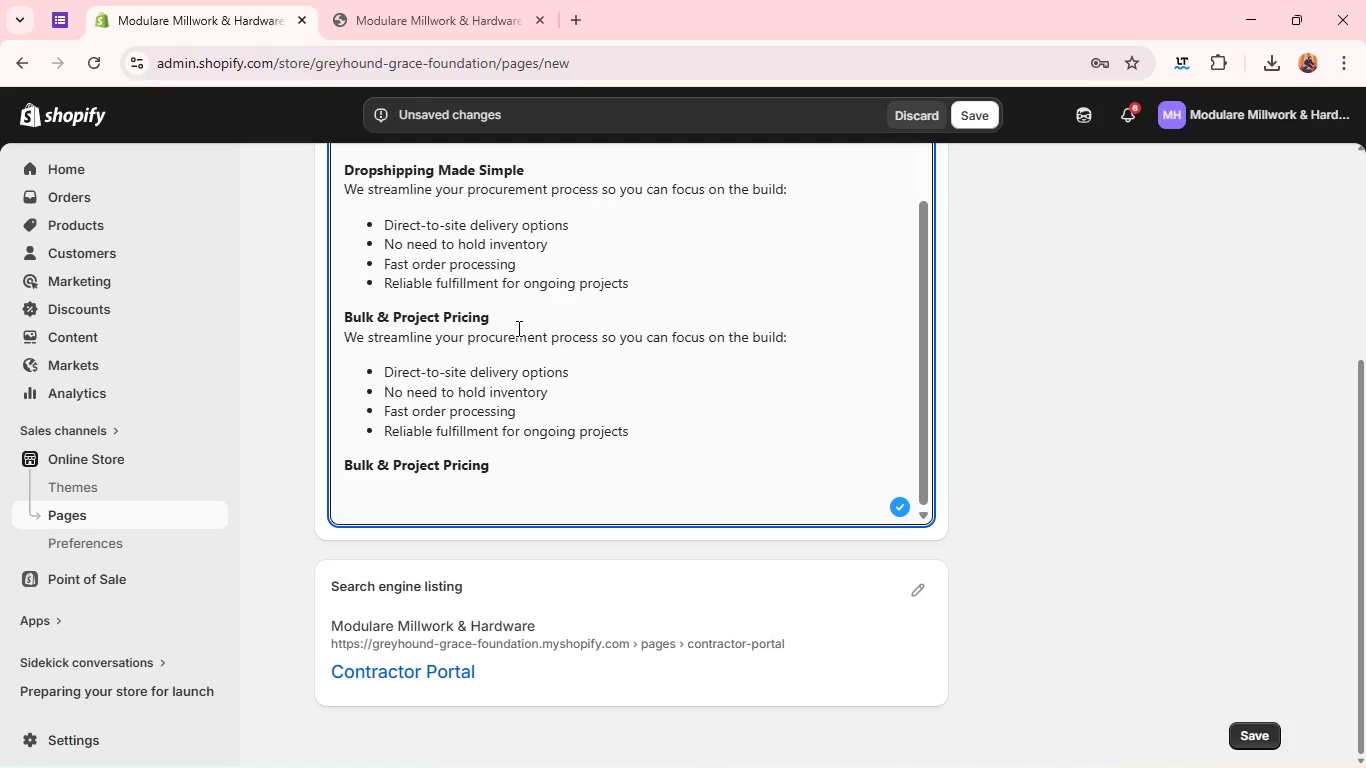 
type(Working on multiple units or large )
key(Backspace)
type(-scale builds? We offer contractor pricing)
 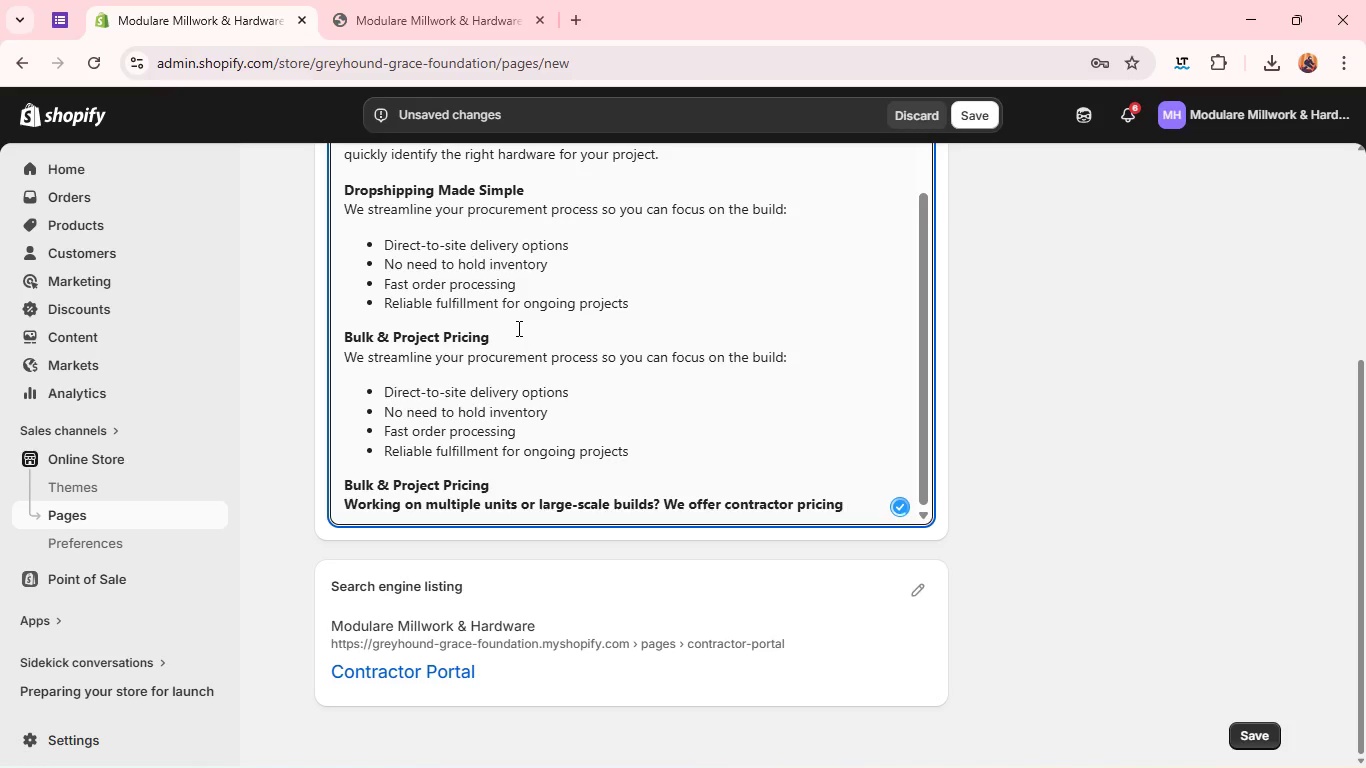 
double_click([673, 490])
 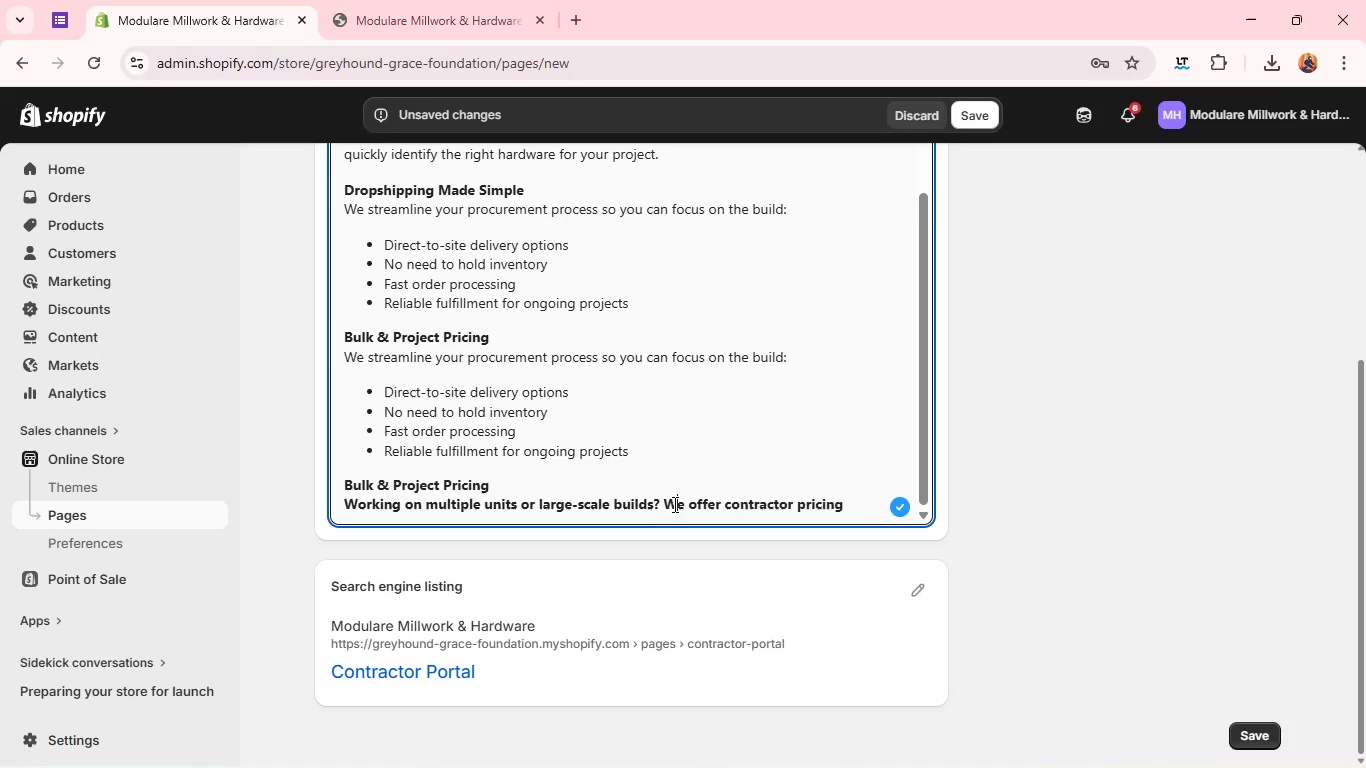 
double_click([673, 504])
 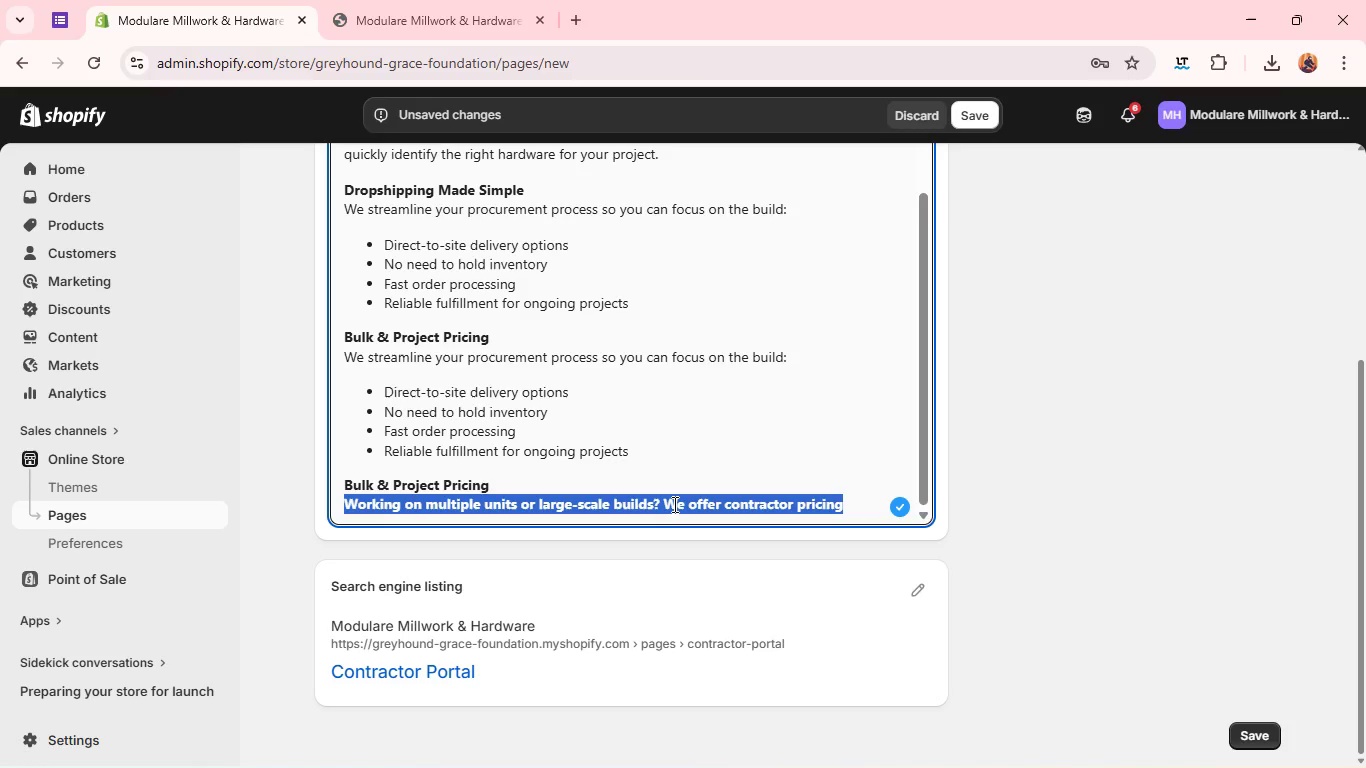 
triple_click([673, 504])
 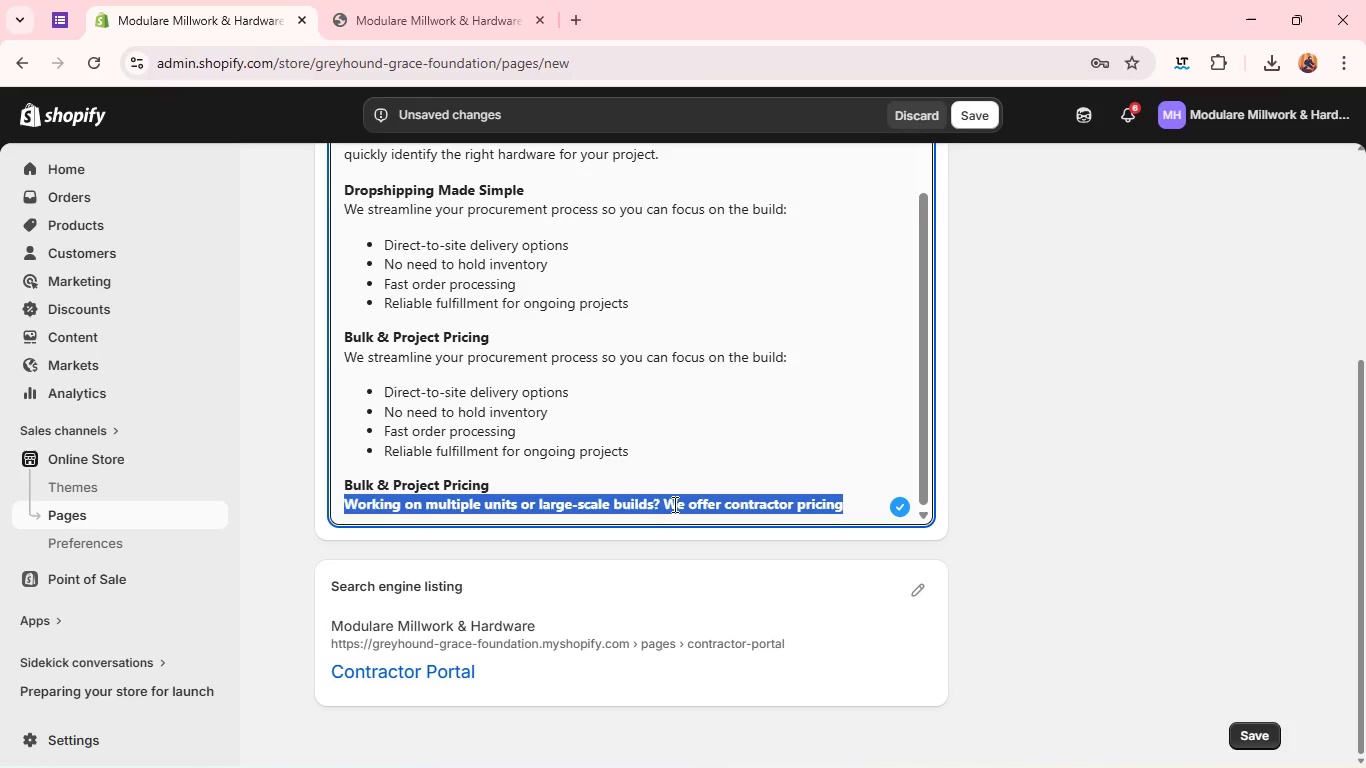 
triple_click([673, 504])
 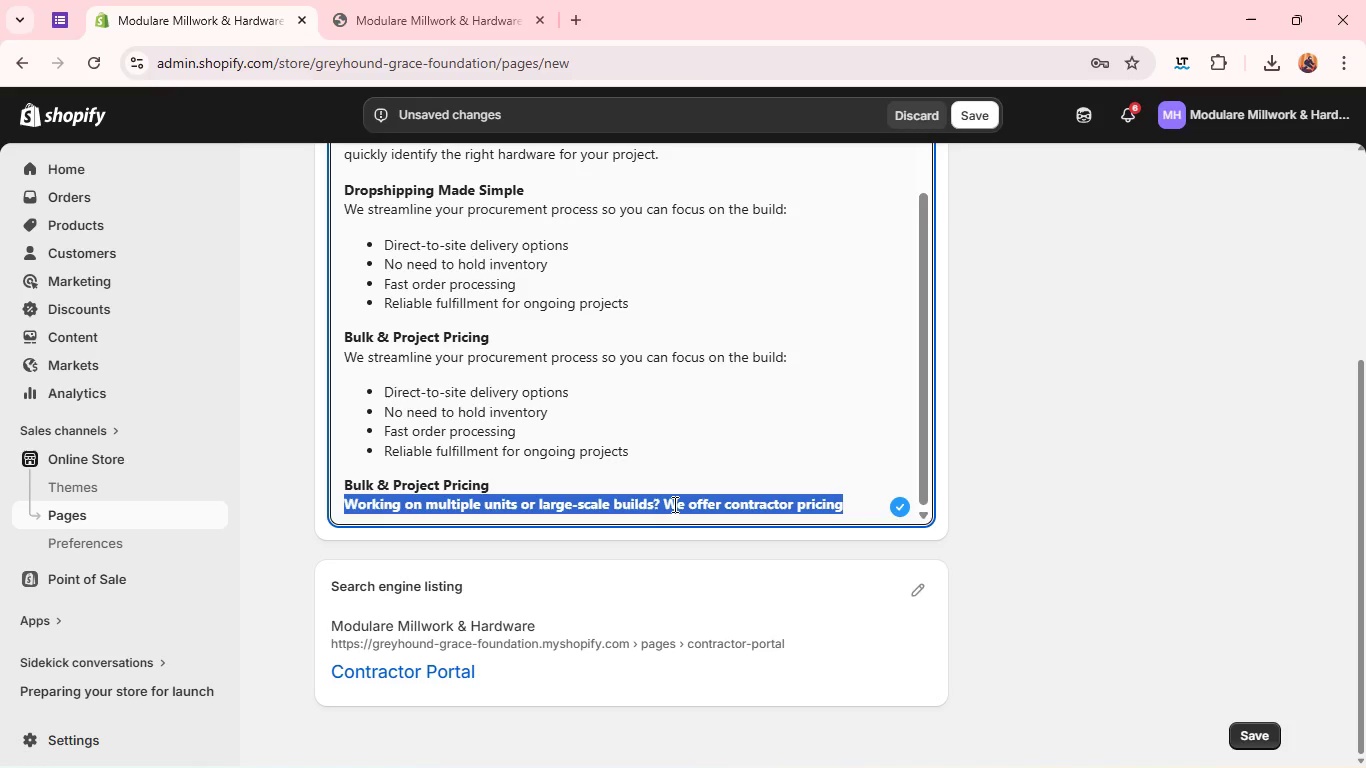 
key(Control+B)
 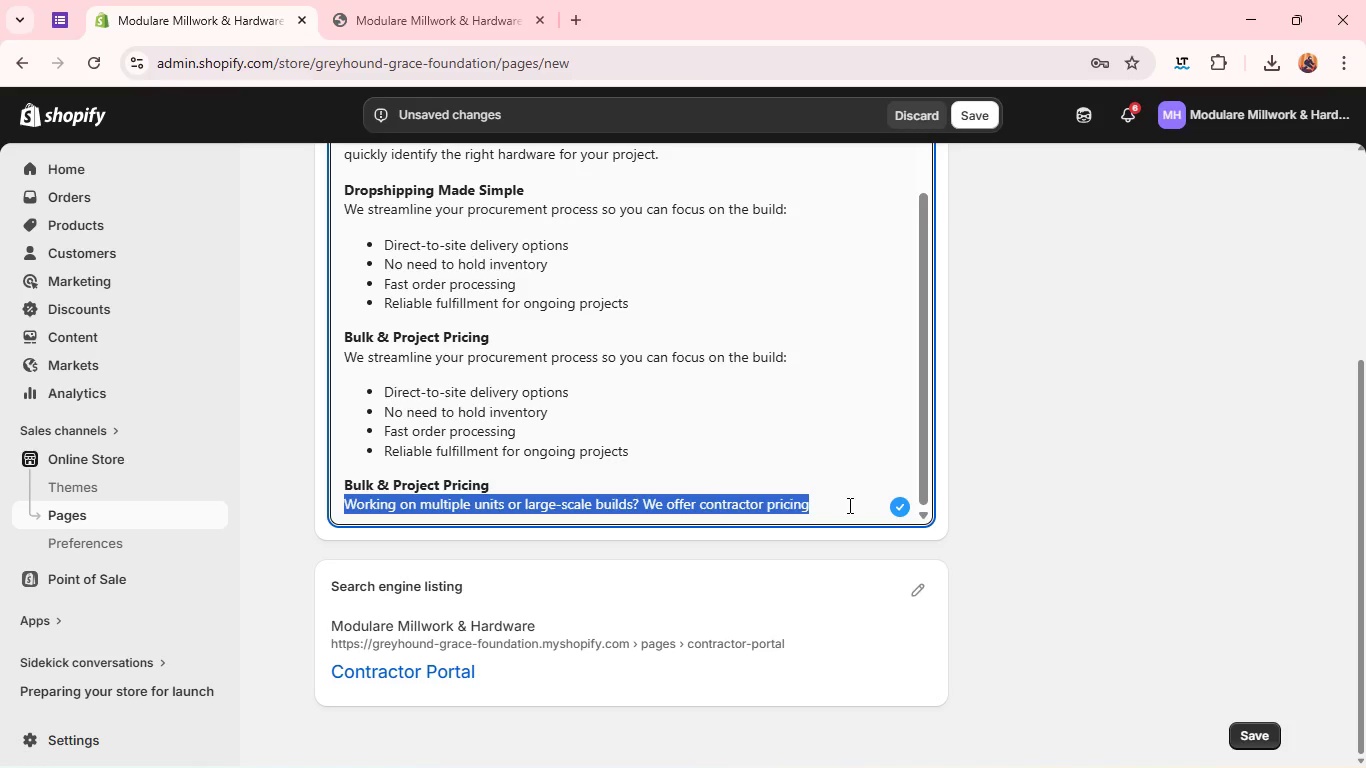 
left_click([848, 505])
 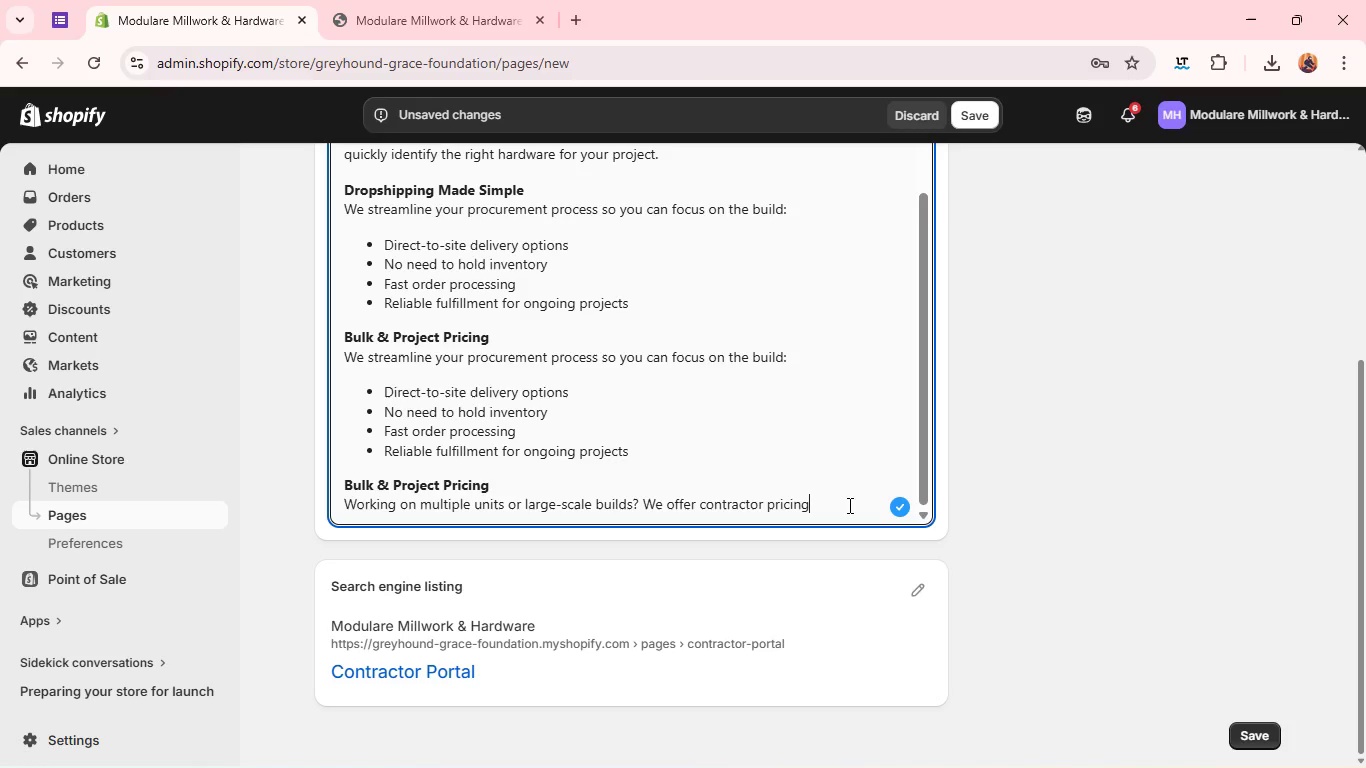 
type( for bulk orders and repeat customer.)
 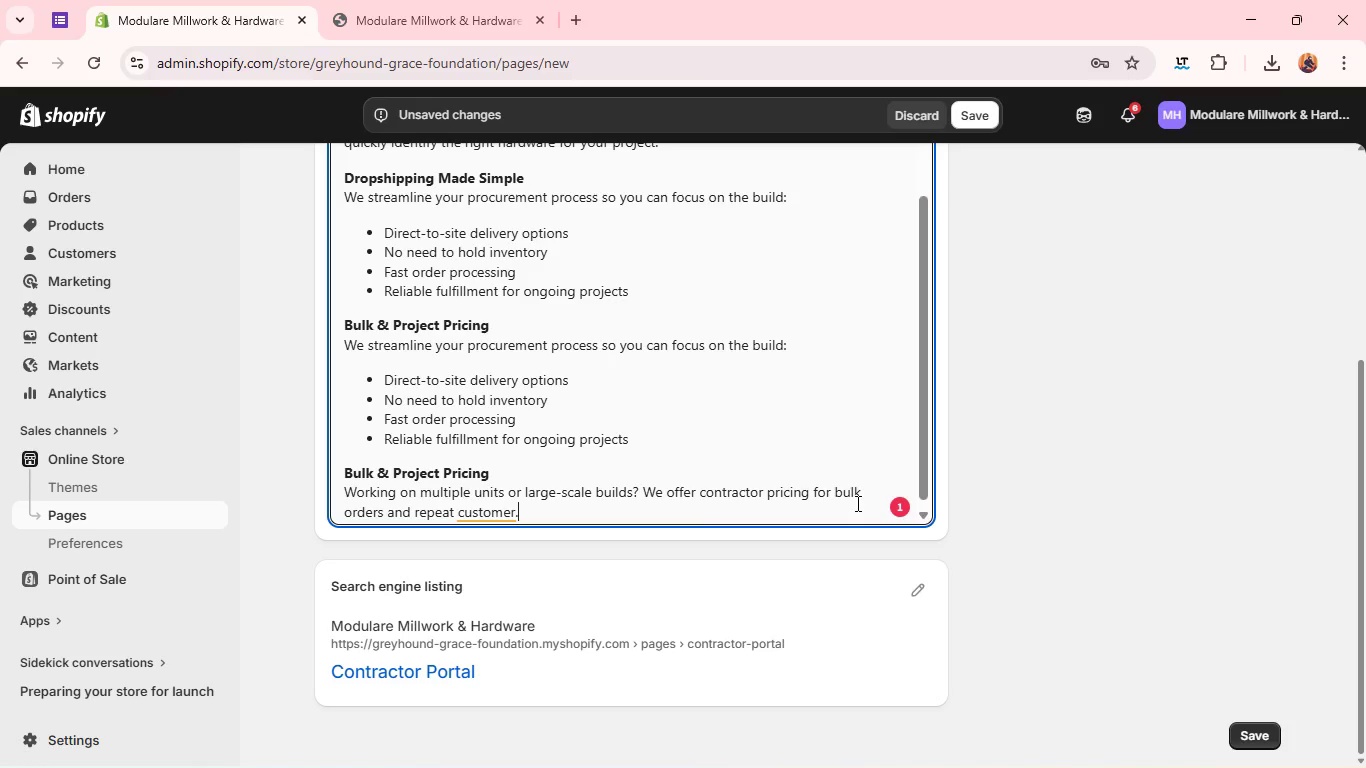 
wait(23.16)
 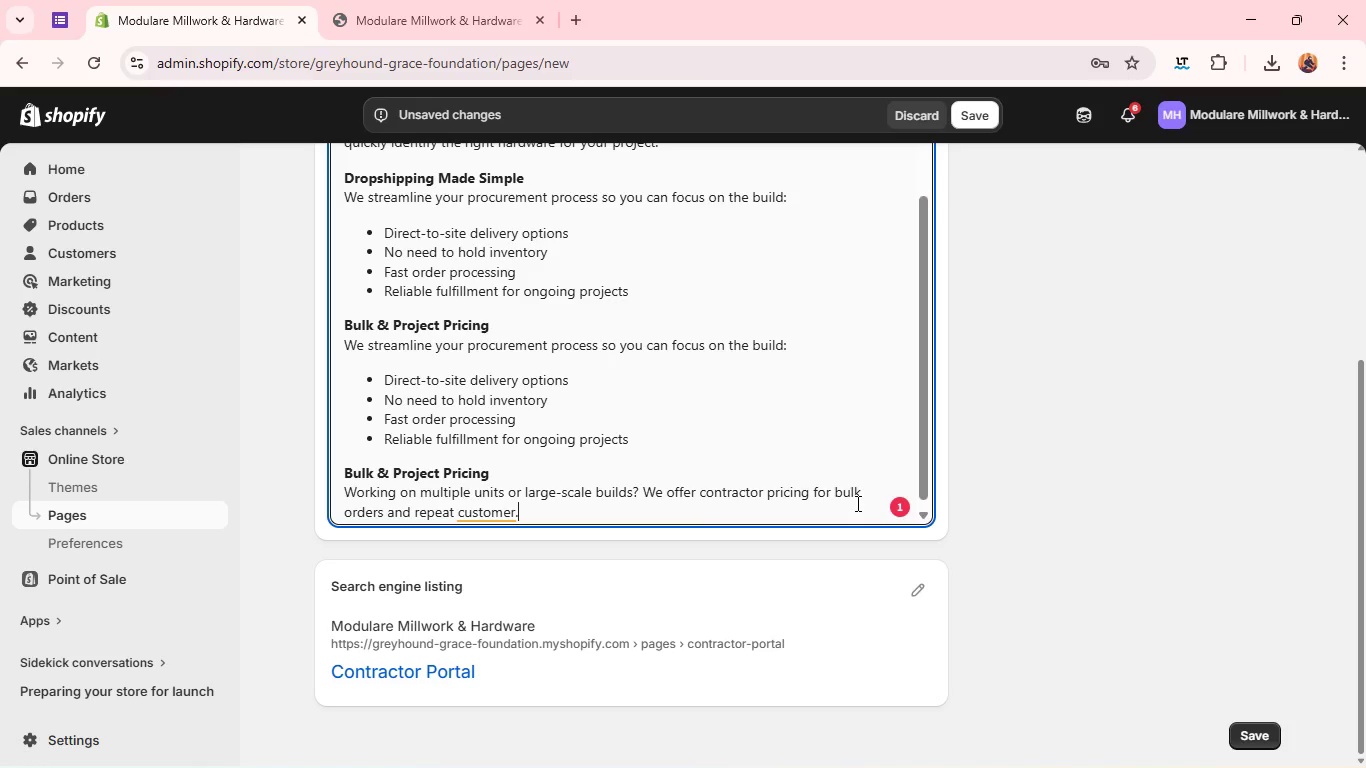 
key(Backspace)
 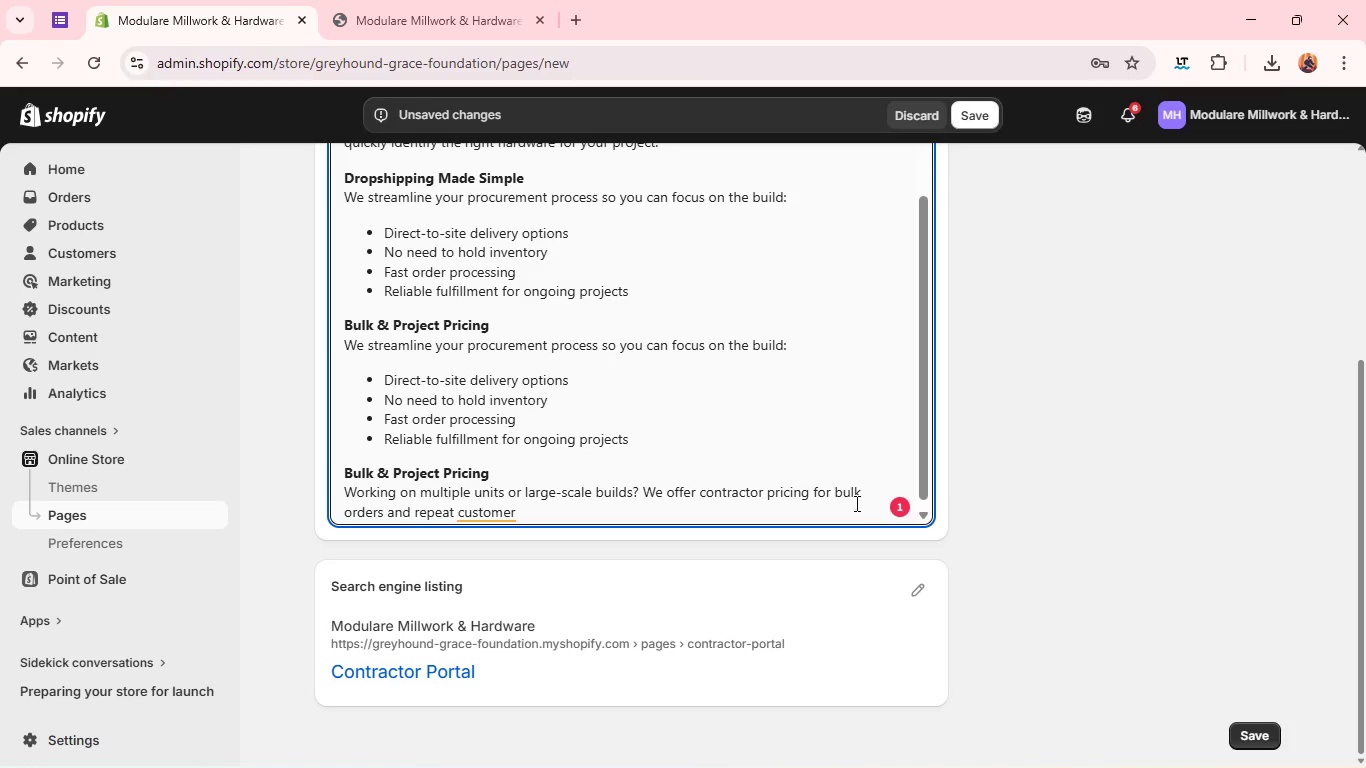 
wait(6.97)
 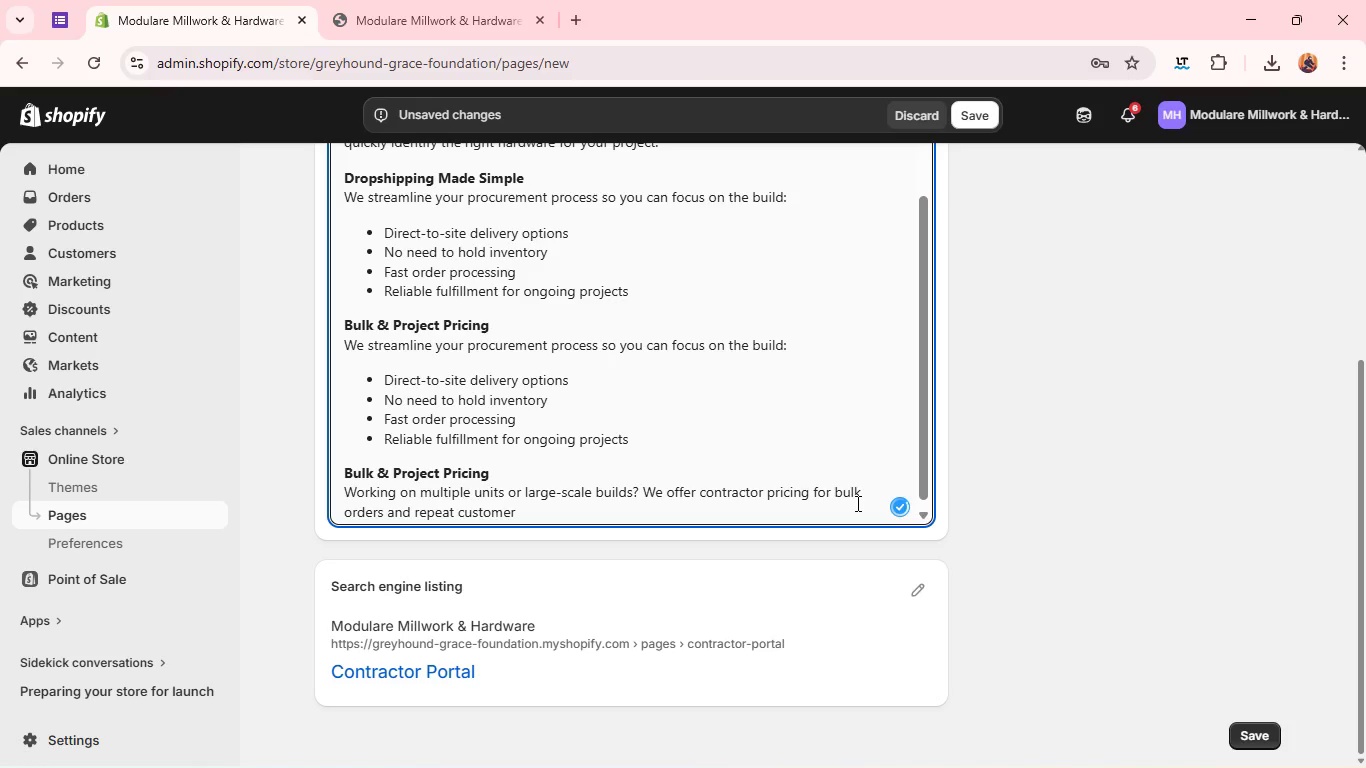 
key(S)